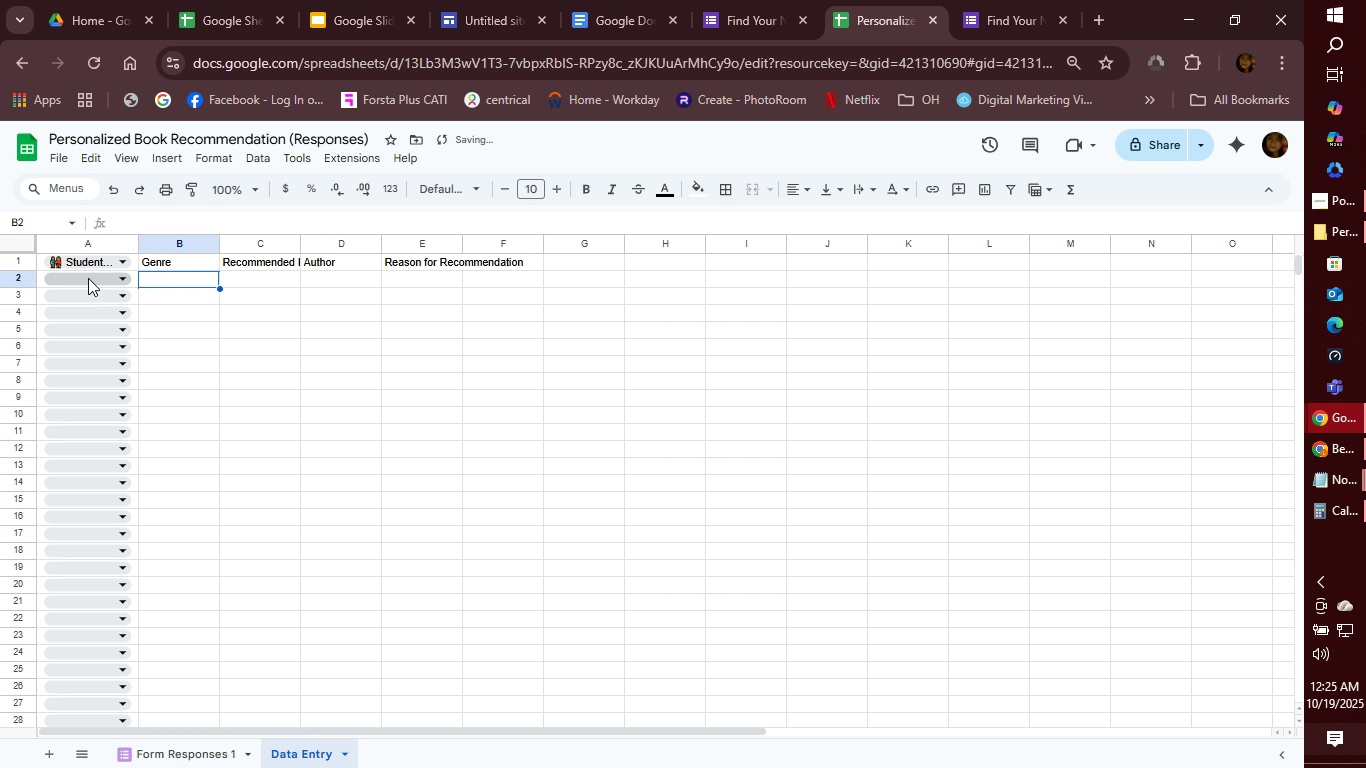 
left_click([83, 280])
 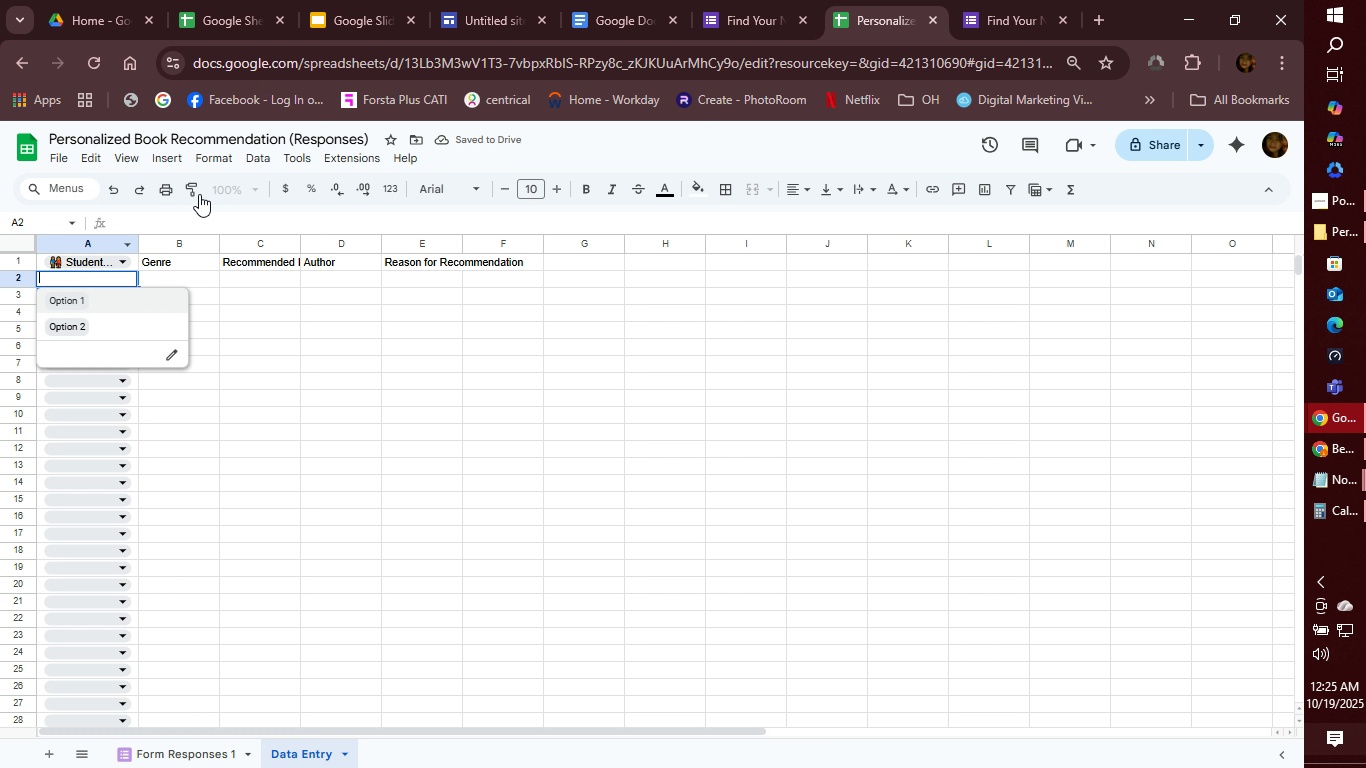 
left_click([252, 160])
 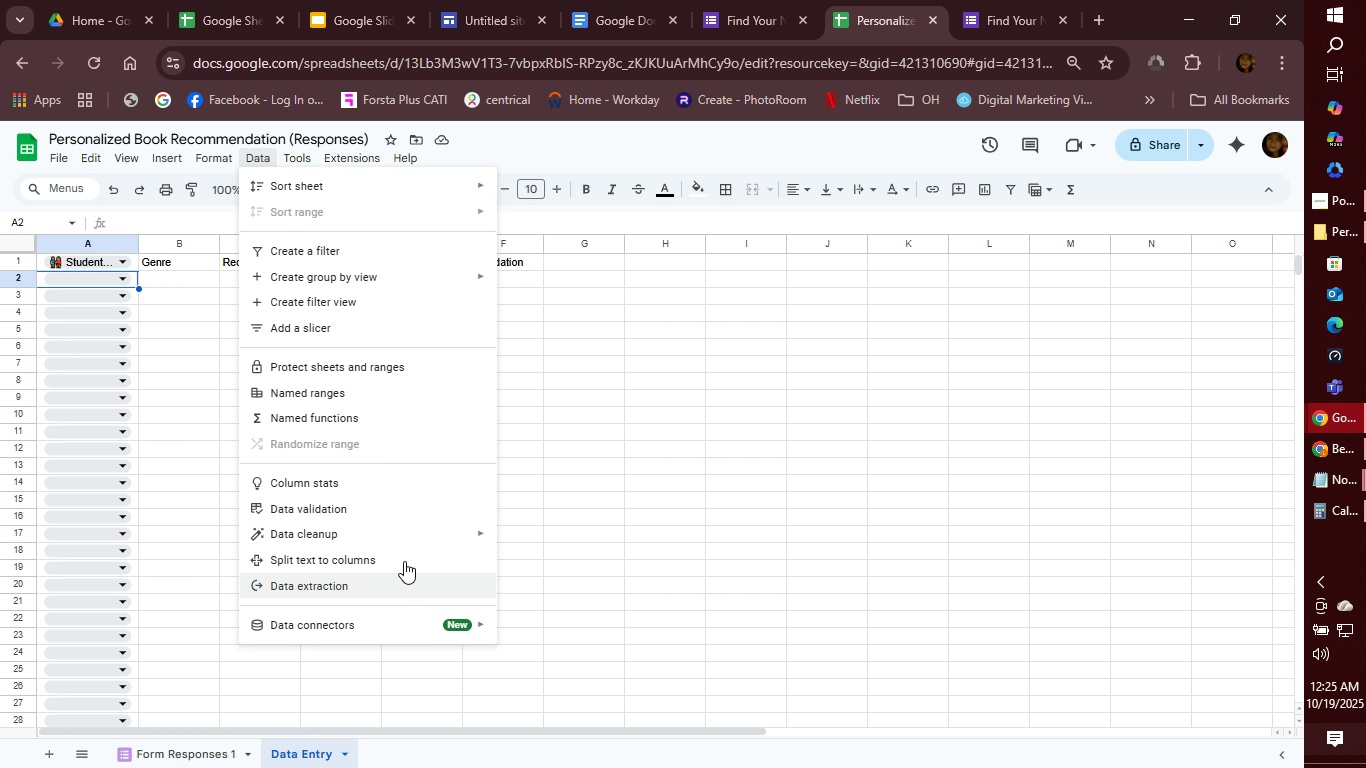 
mouse_move([401, 514])
 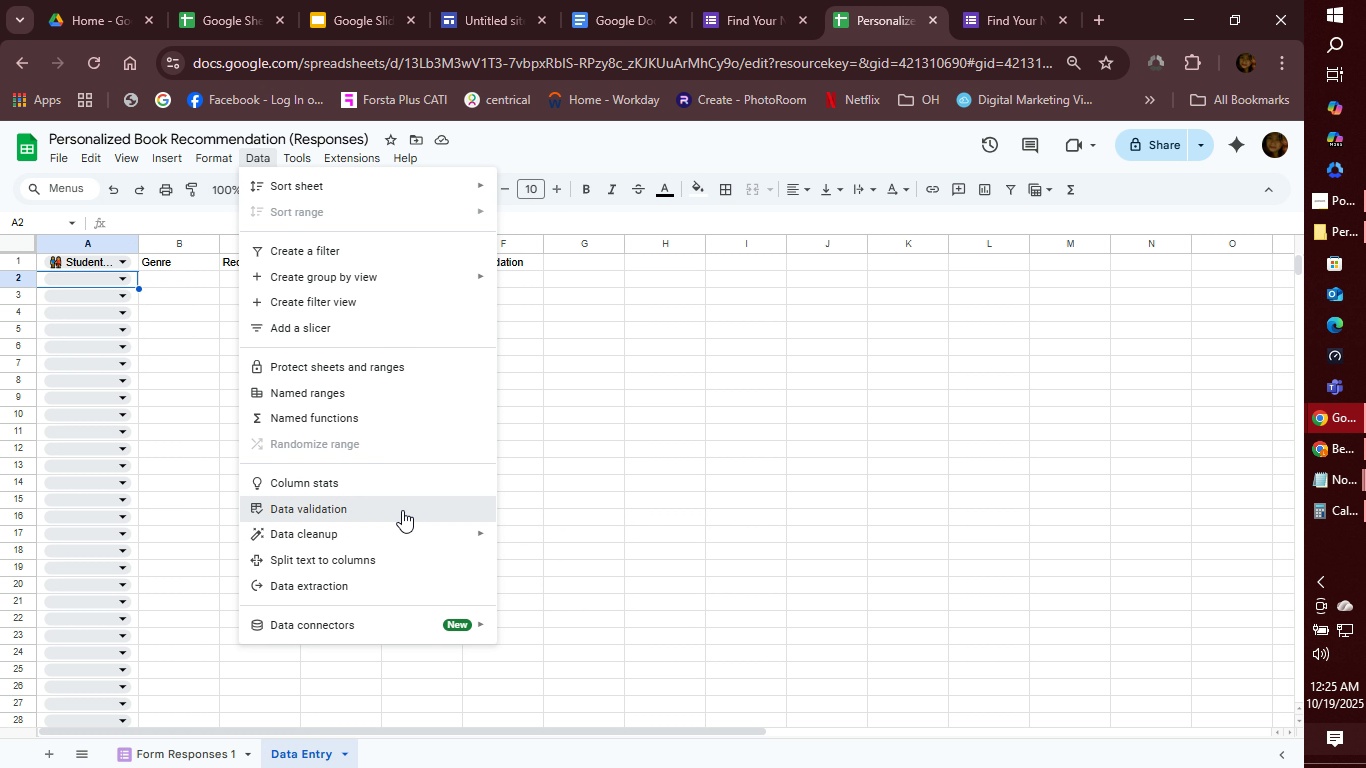 
left_click([402, 510])
 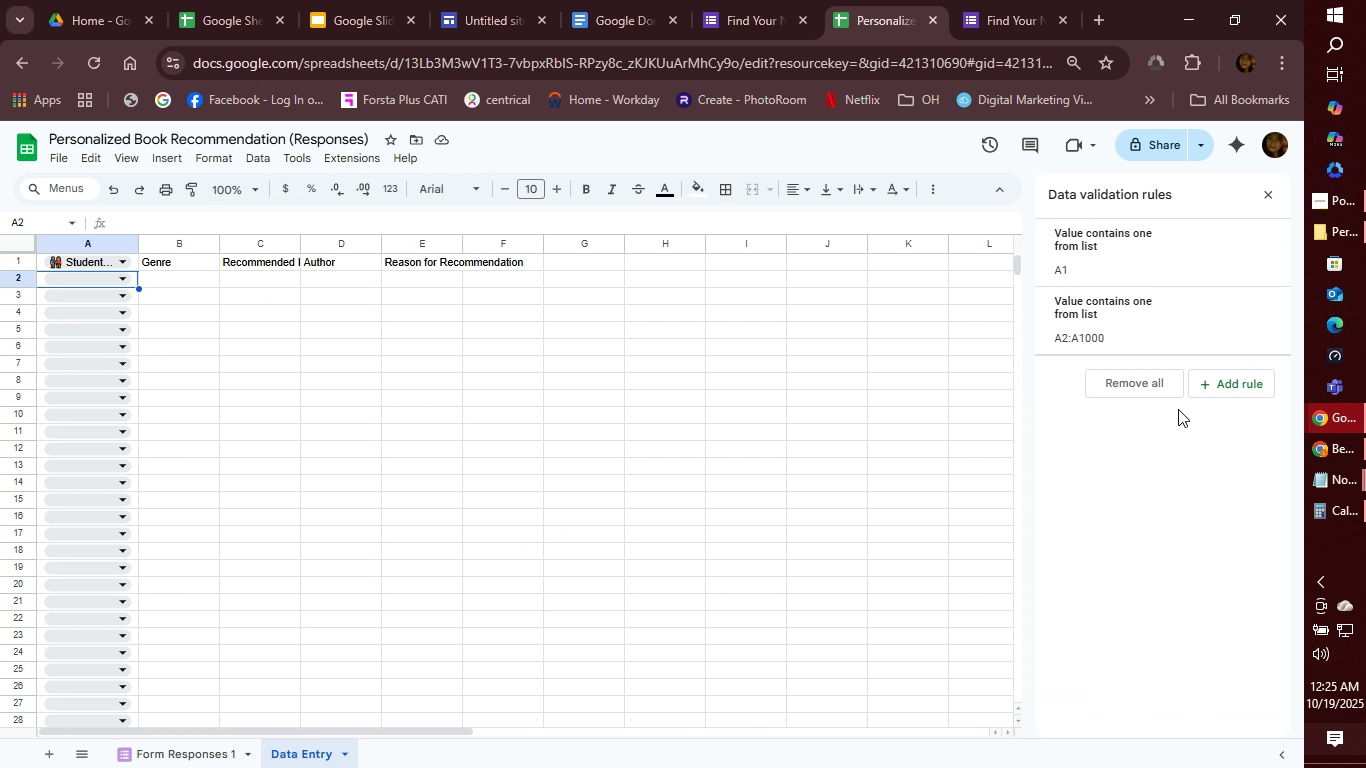 
left_click([1152, 388])
 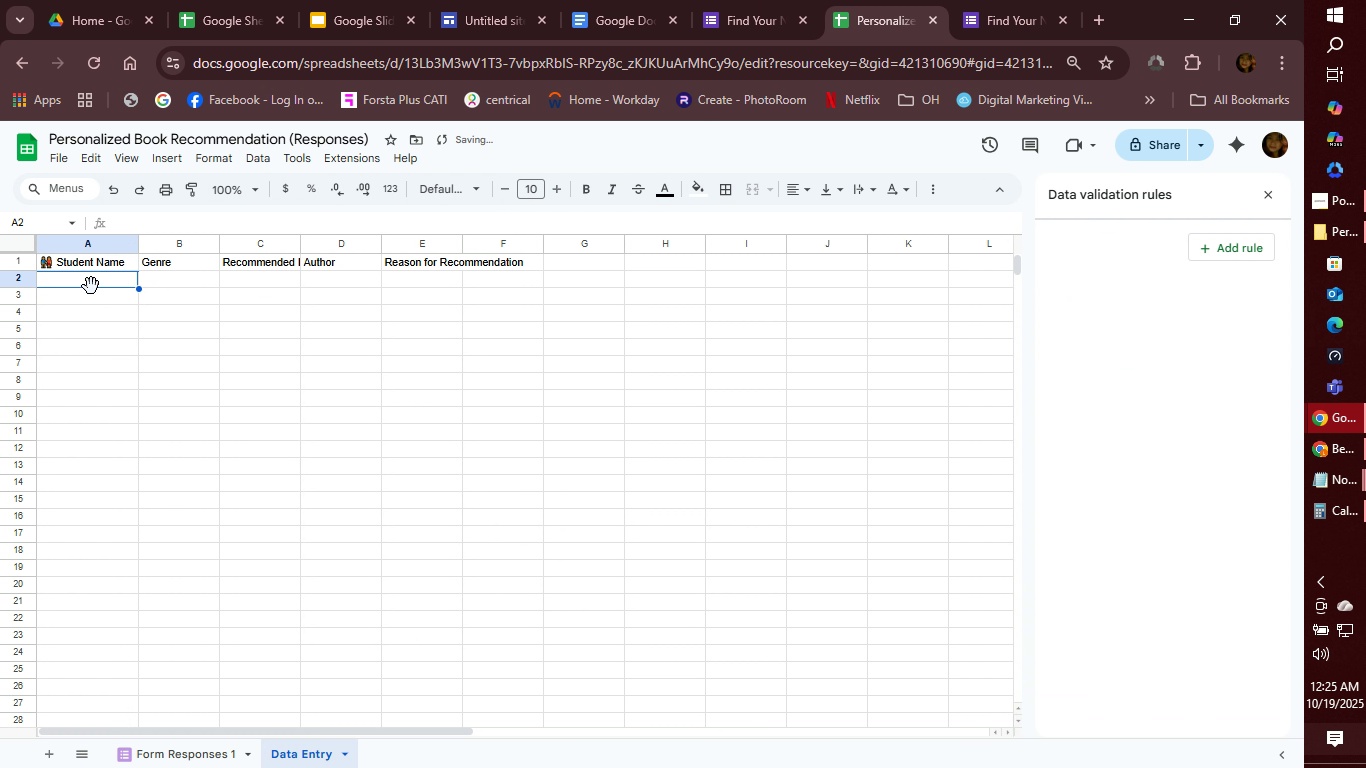 
left_click([91, 286])
 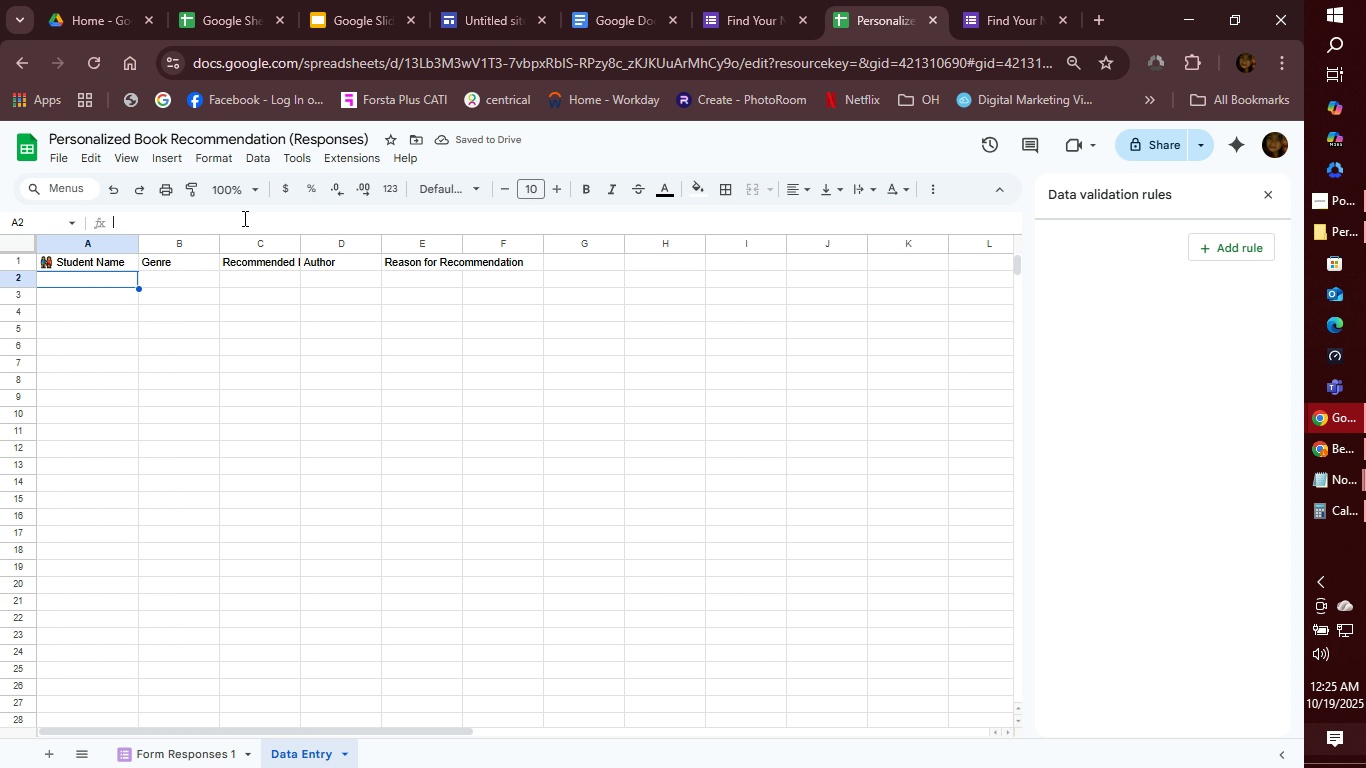 
left_click([243, 218])
 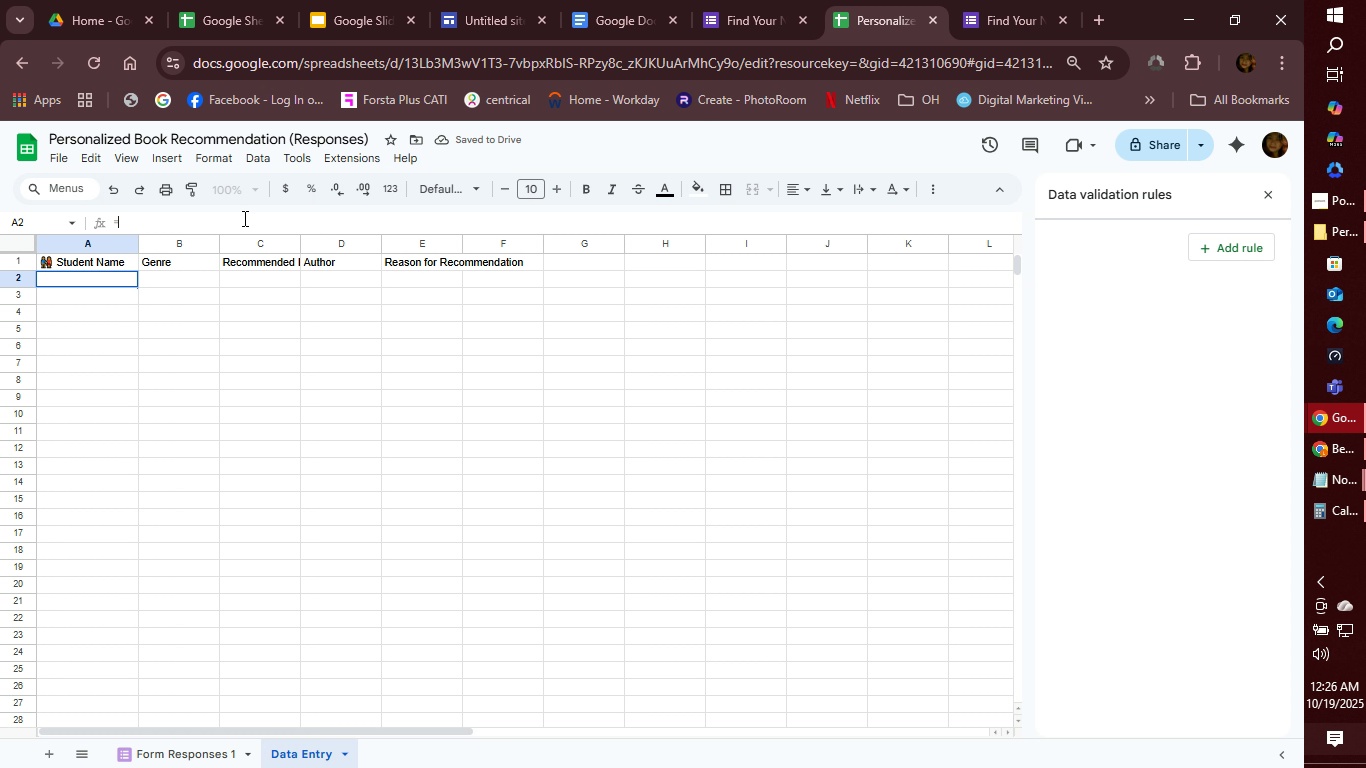 
type(=UNIQUES)
key(Backspace)
 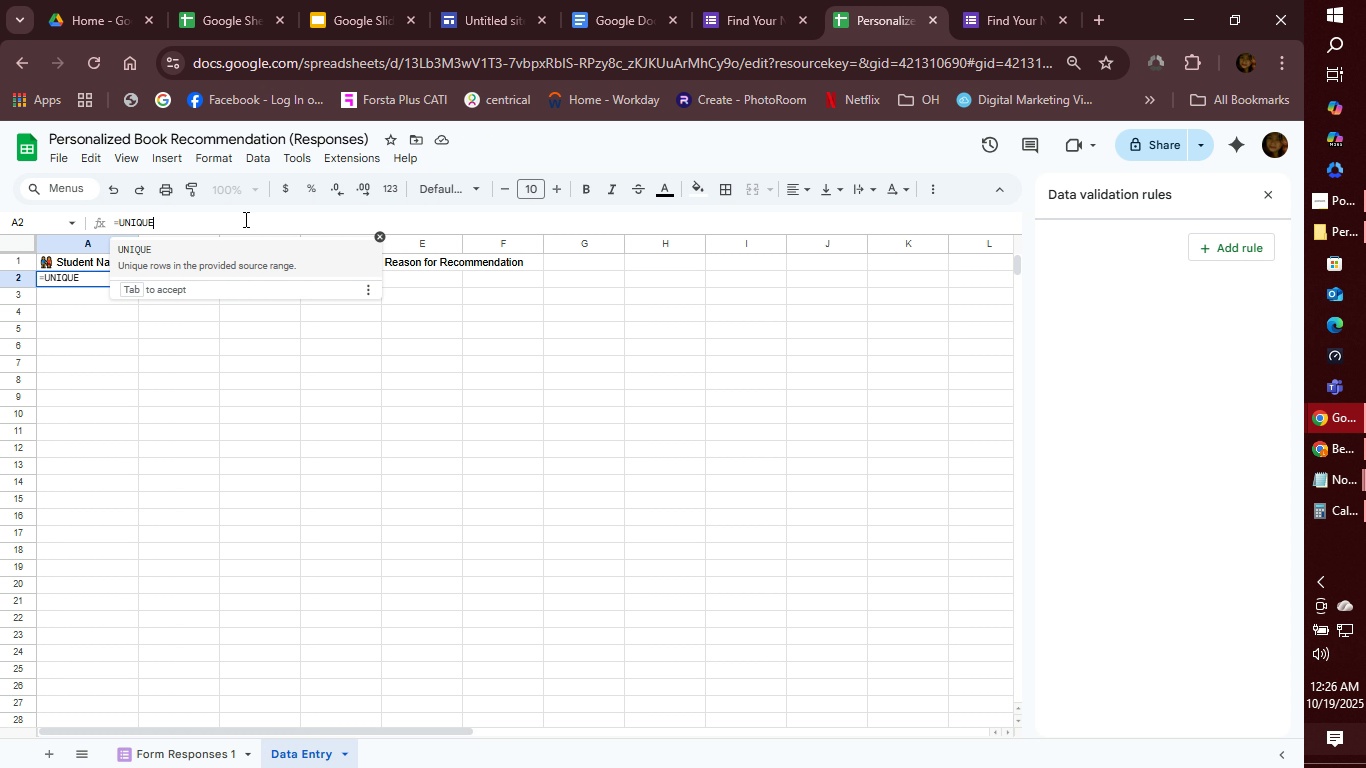 
wait(7.38)
 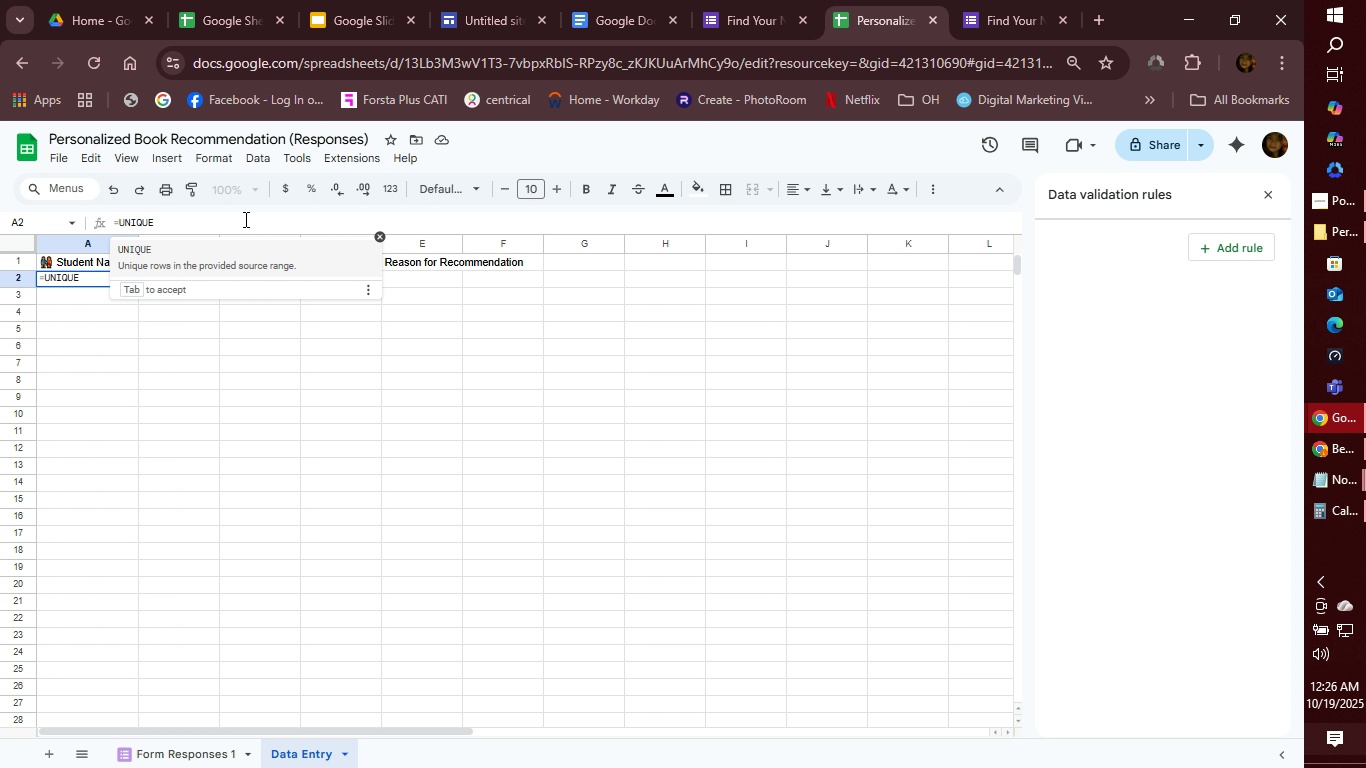 
type((FILTR)
 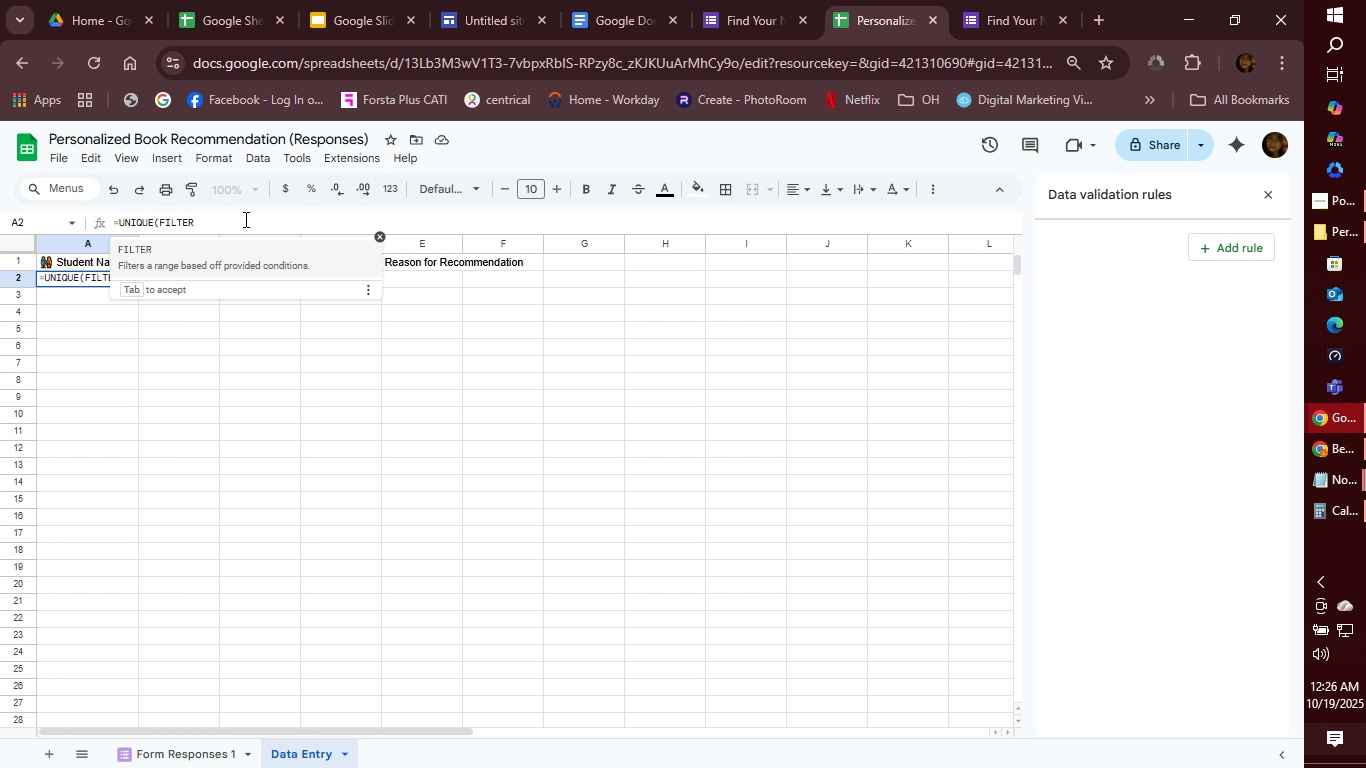 
hold_key(key=E, duration=0.31)
 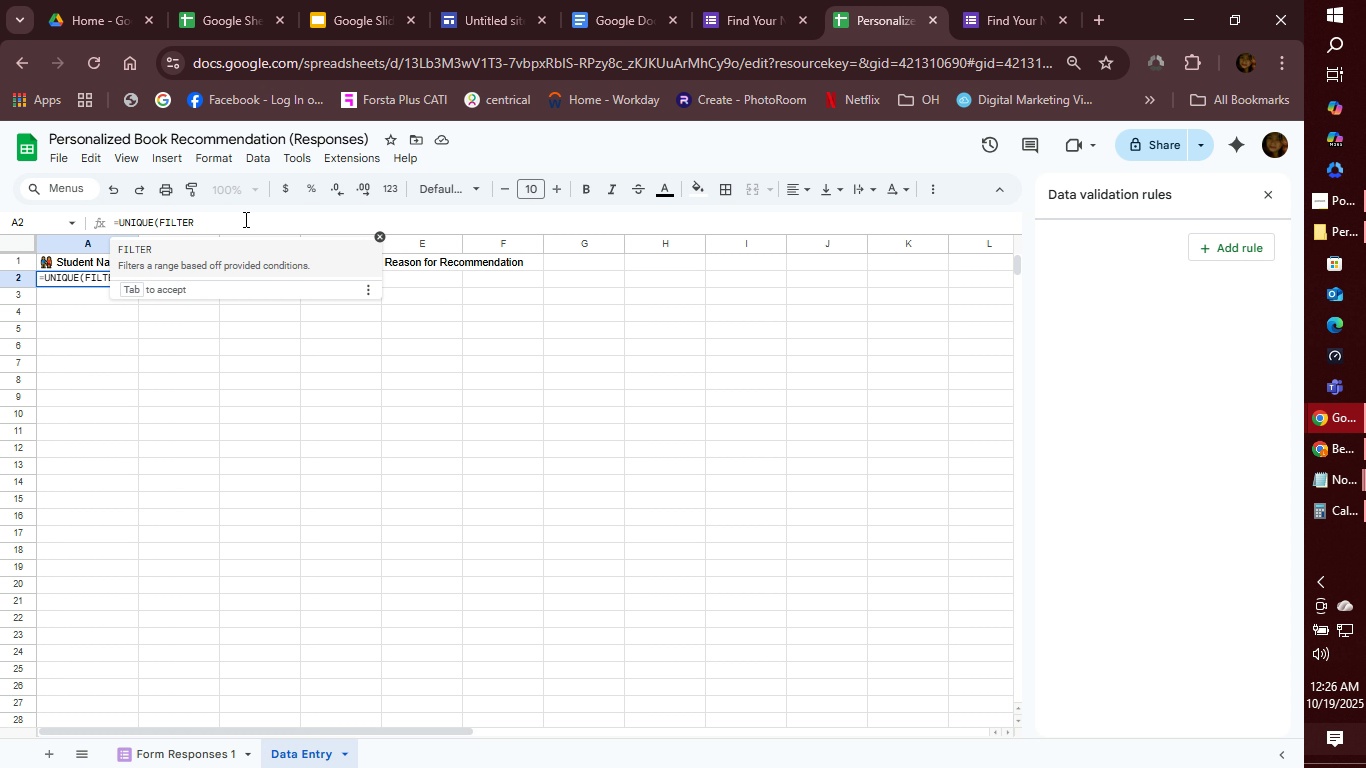 
key(Shift+9)
 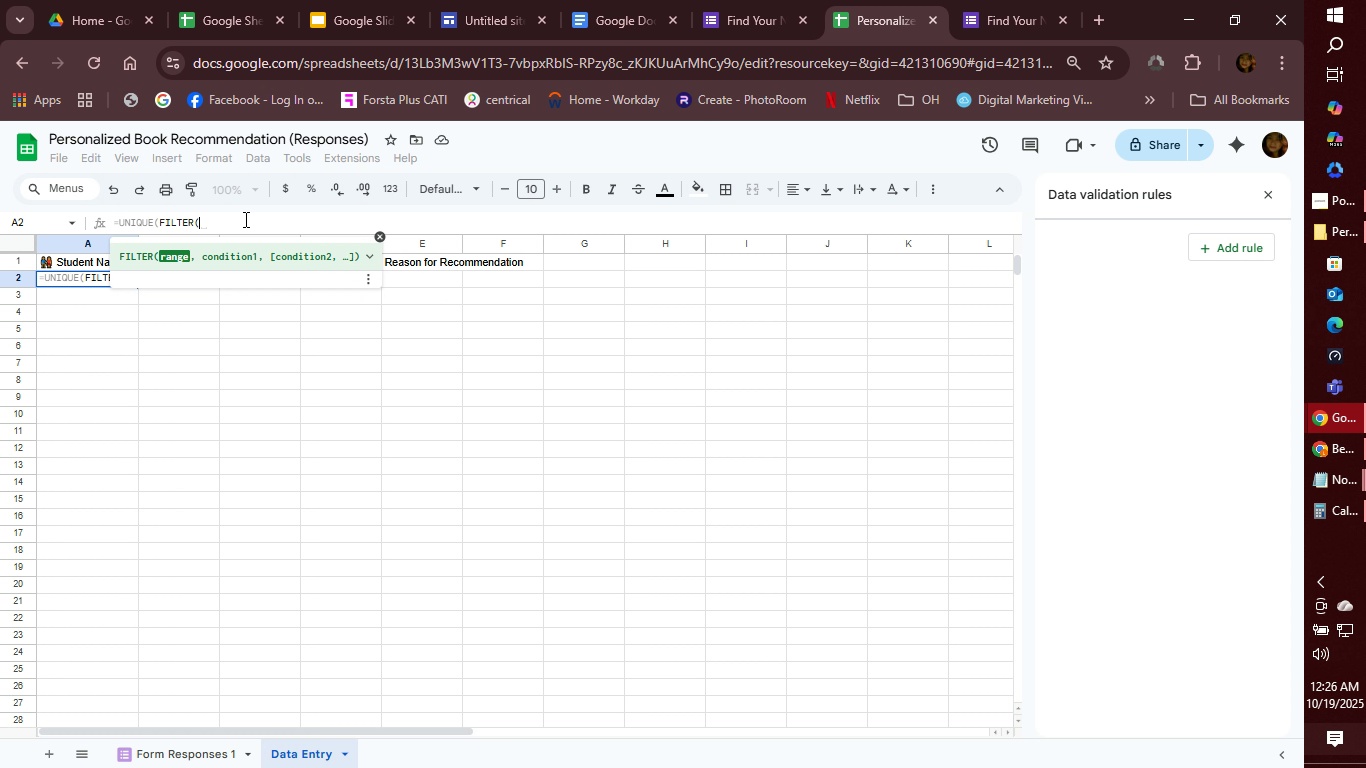 
type('fORN)
key(Backspace)
key(Backspace)
key(Backspace)
key(Backspace)
type(Form Responses 1'!)
 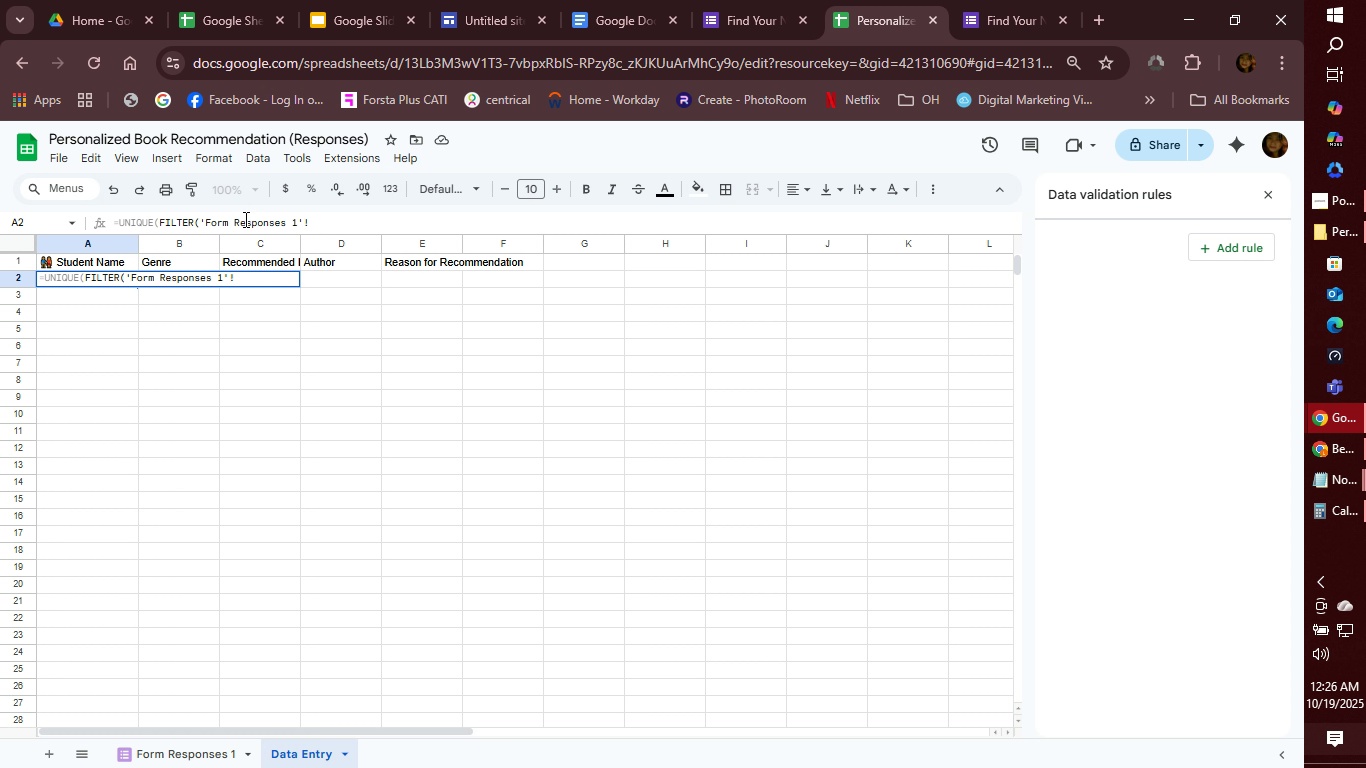 
wait(22.56)
 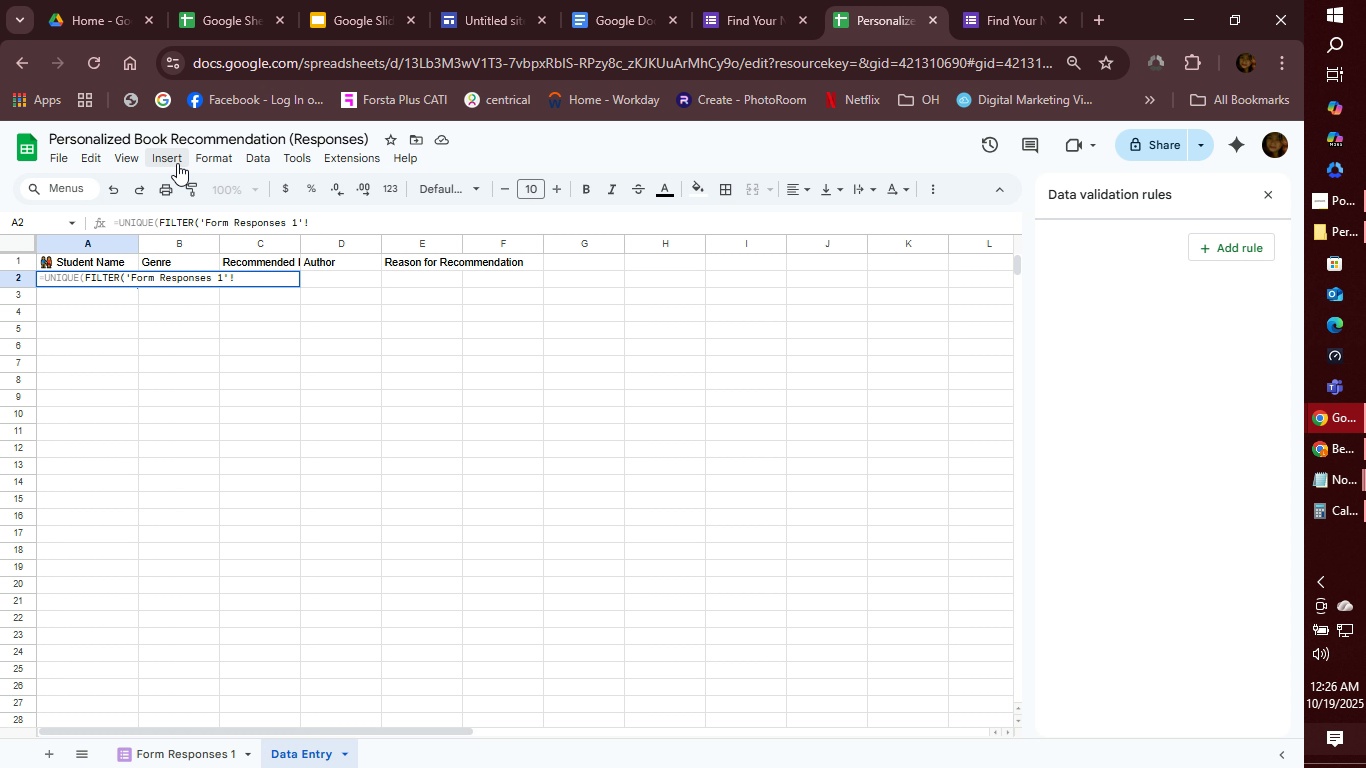 
type(B2)
 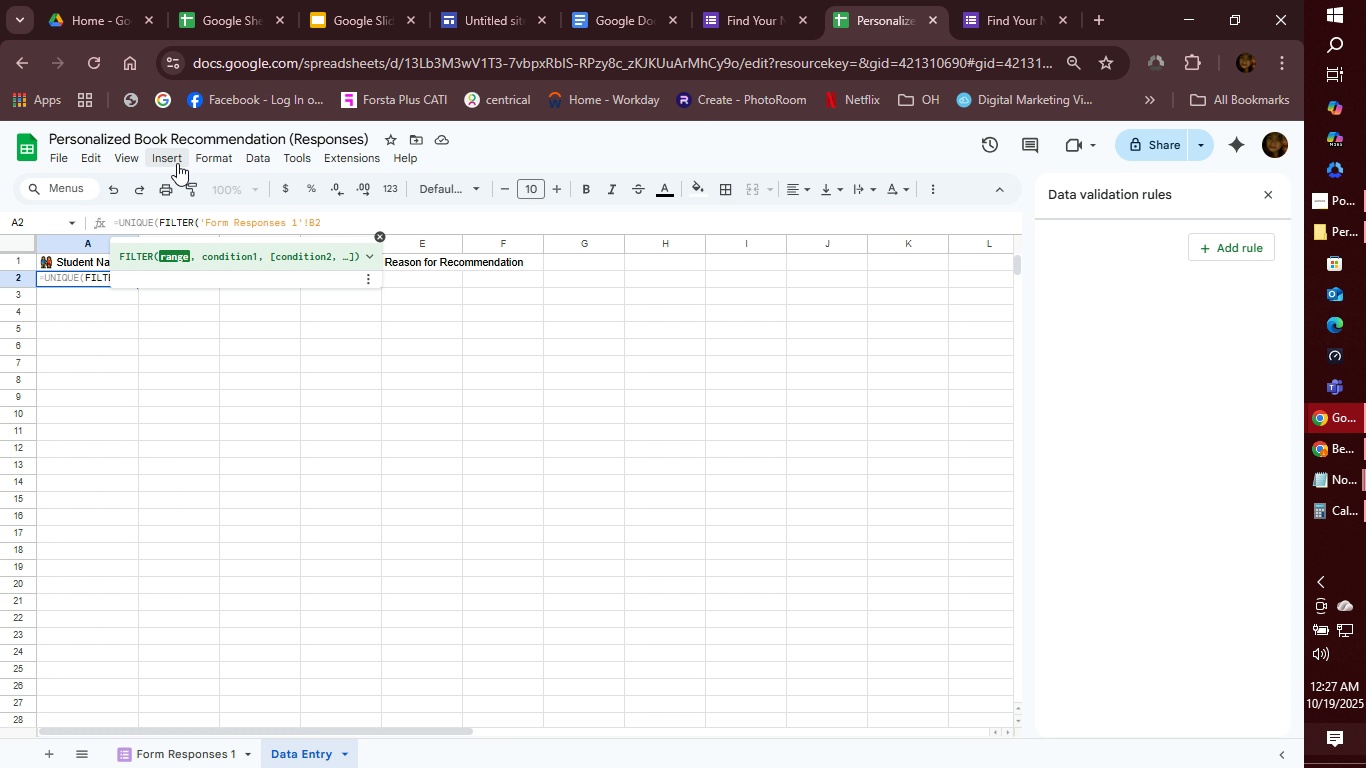 
wait(26.66)
 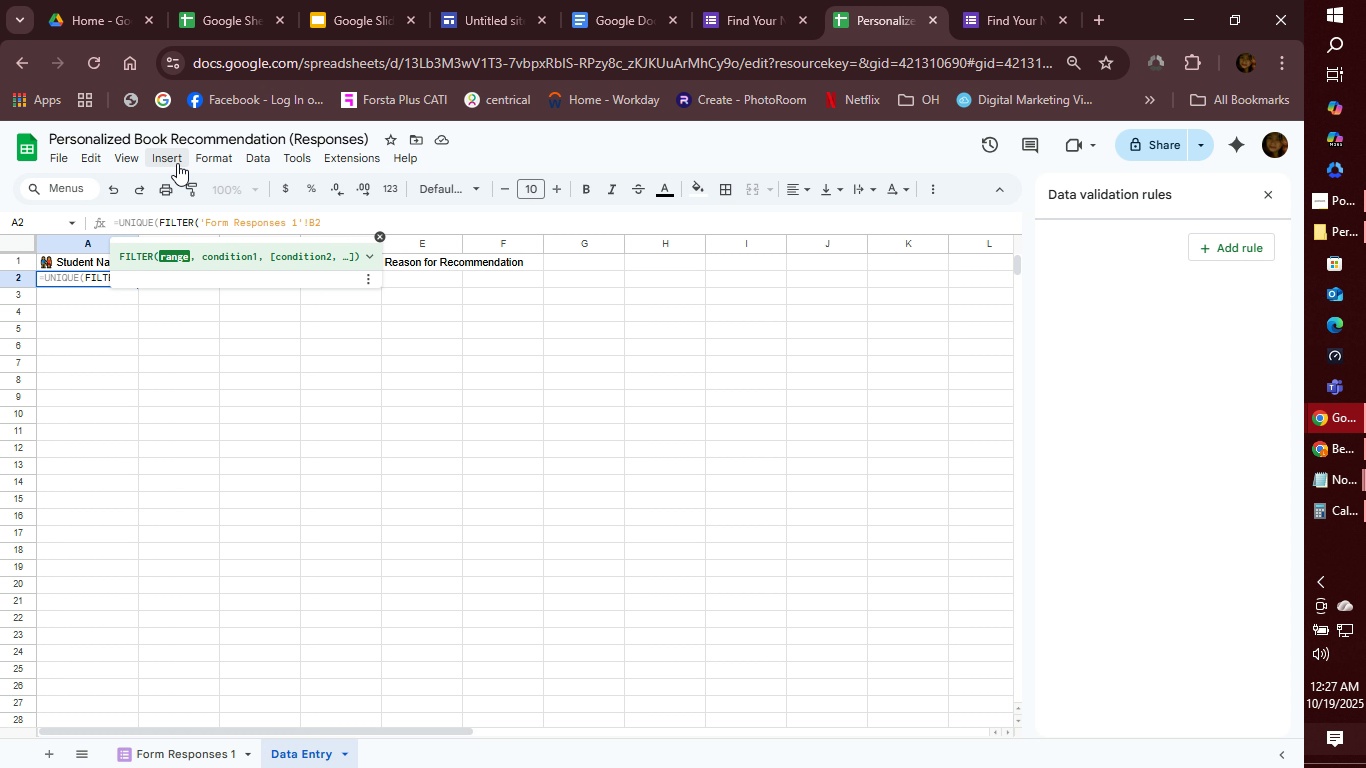 
left_click([335, 216])
 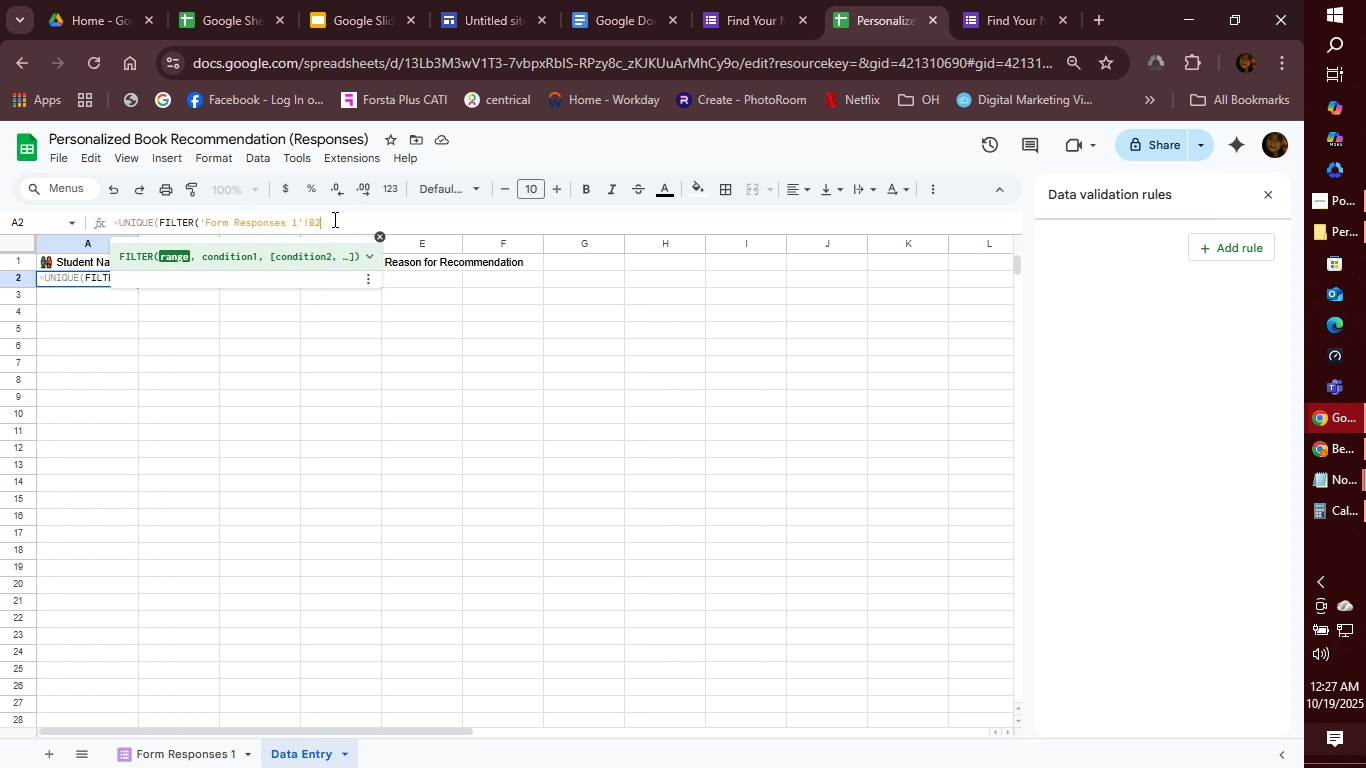 
left_click_drag(start_coordinate=[333, 219], to_coordinate=[80, 211])
 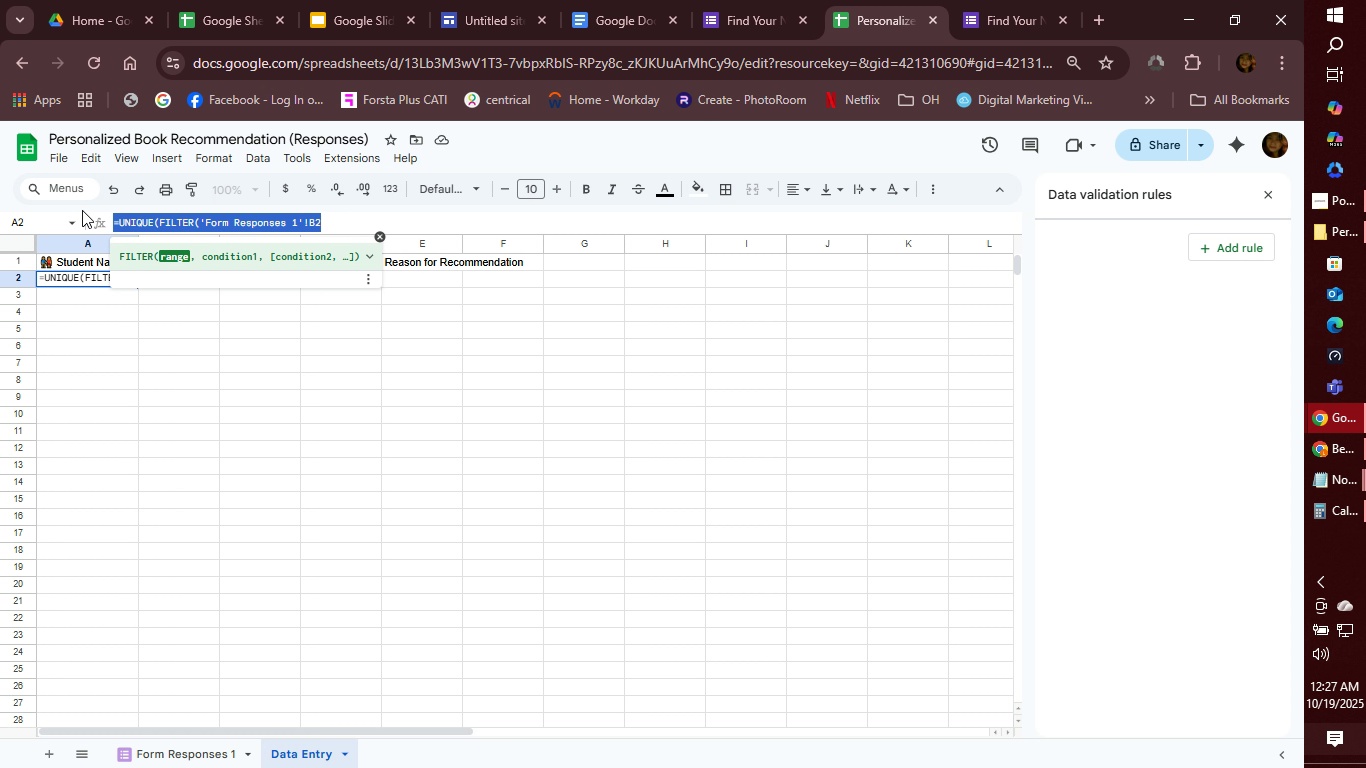 
key(Control+C)
 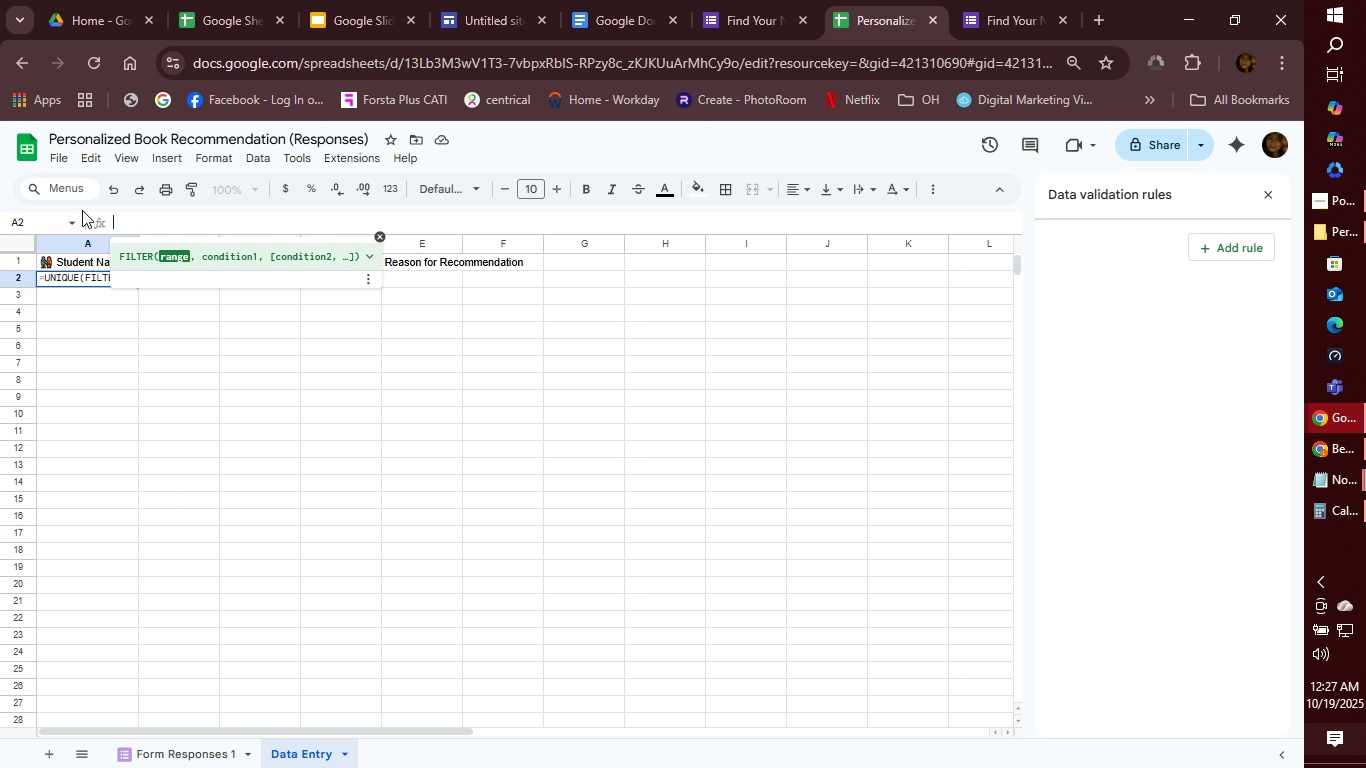 
key(Backspace)
 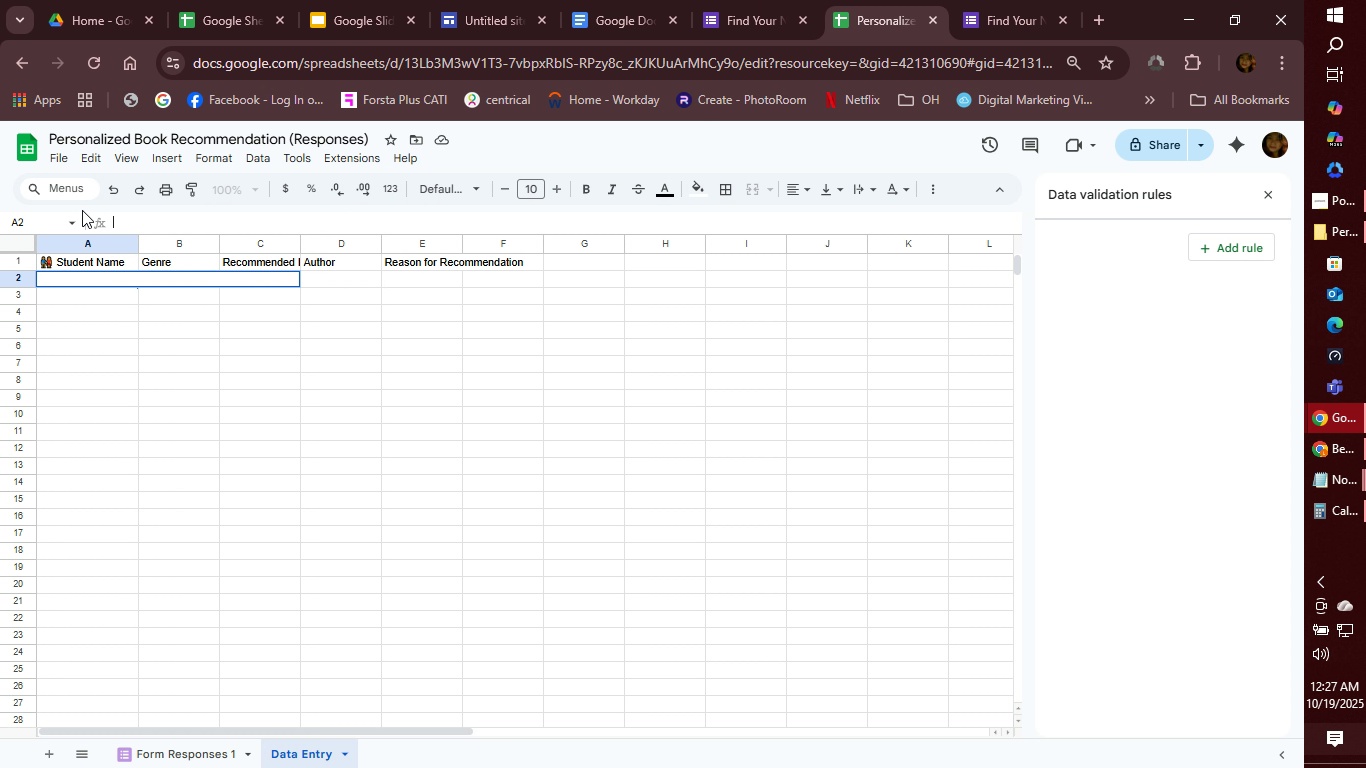 
type(z1)
 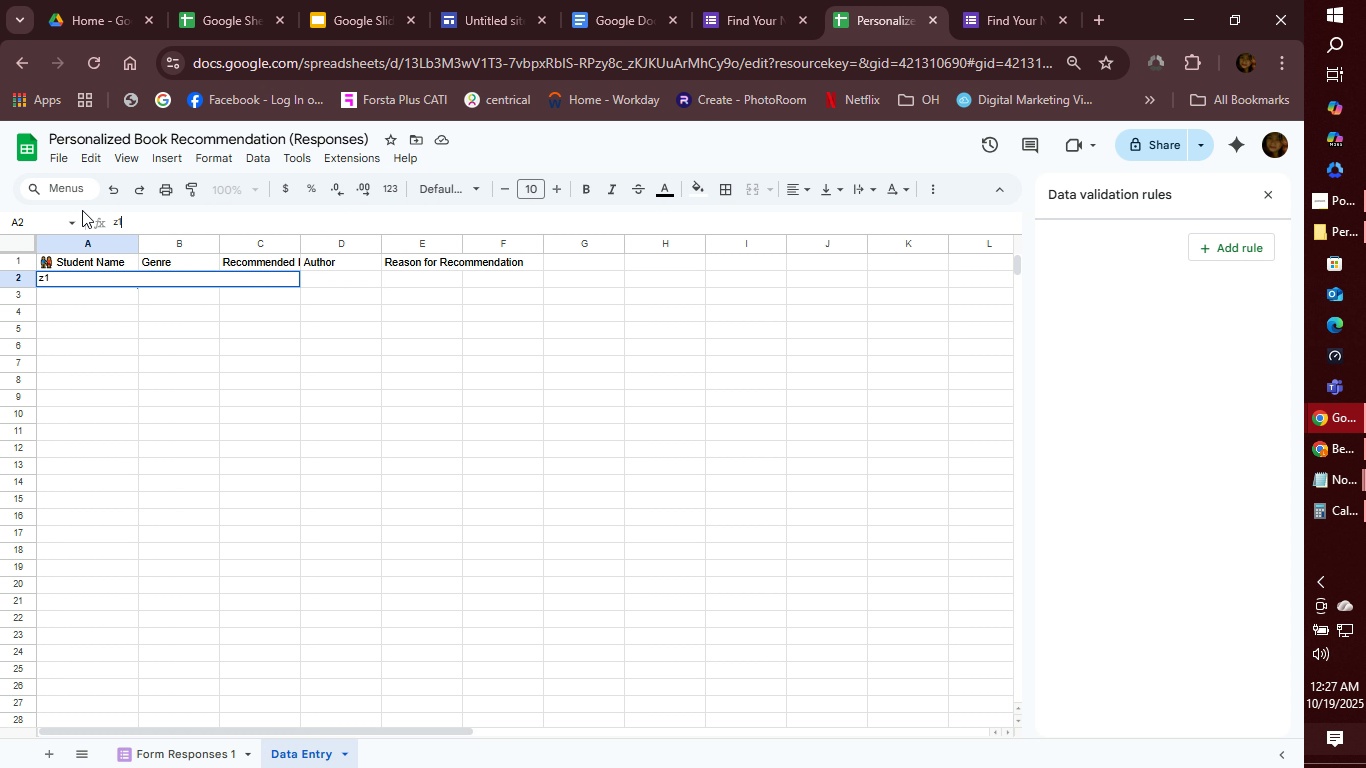 
key(Enter)
 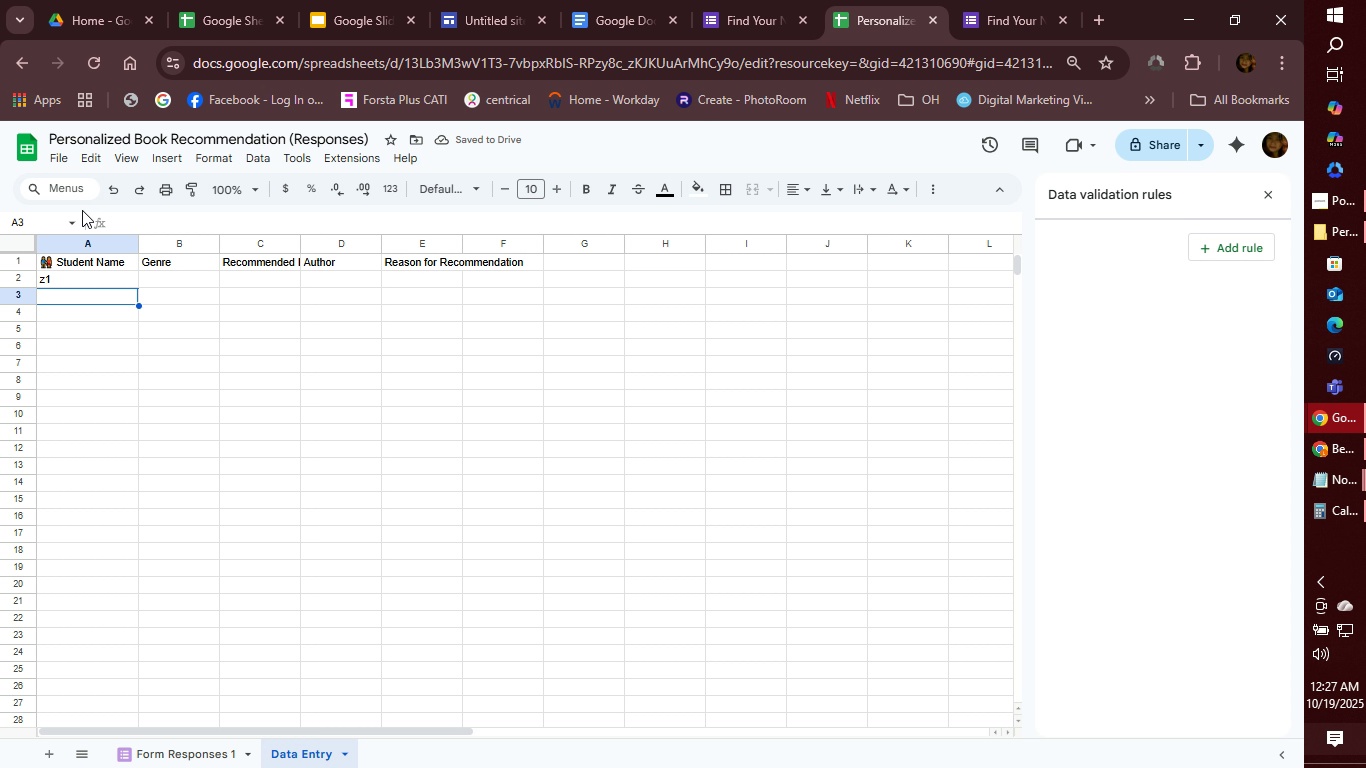 
key(ArrowUp)
 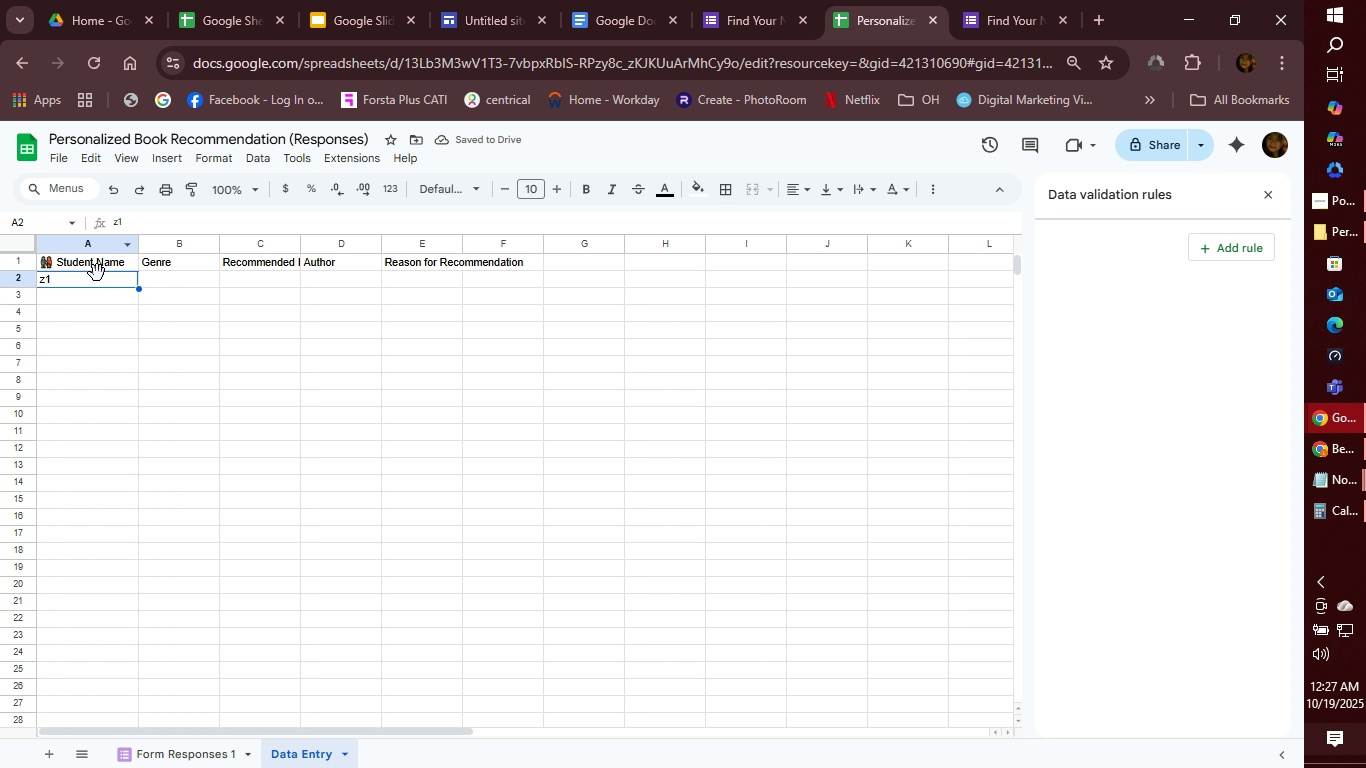 
left_click([83, 285])
 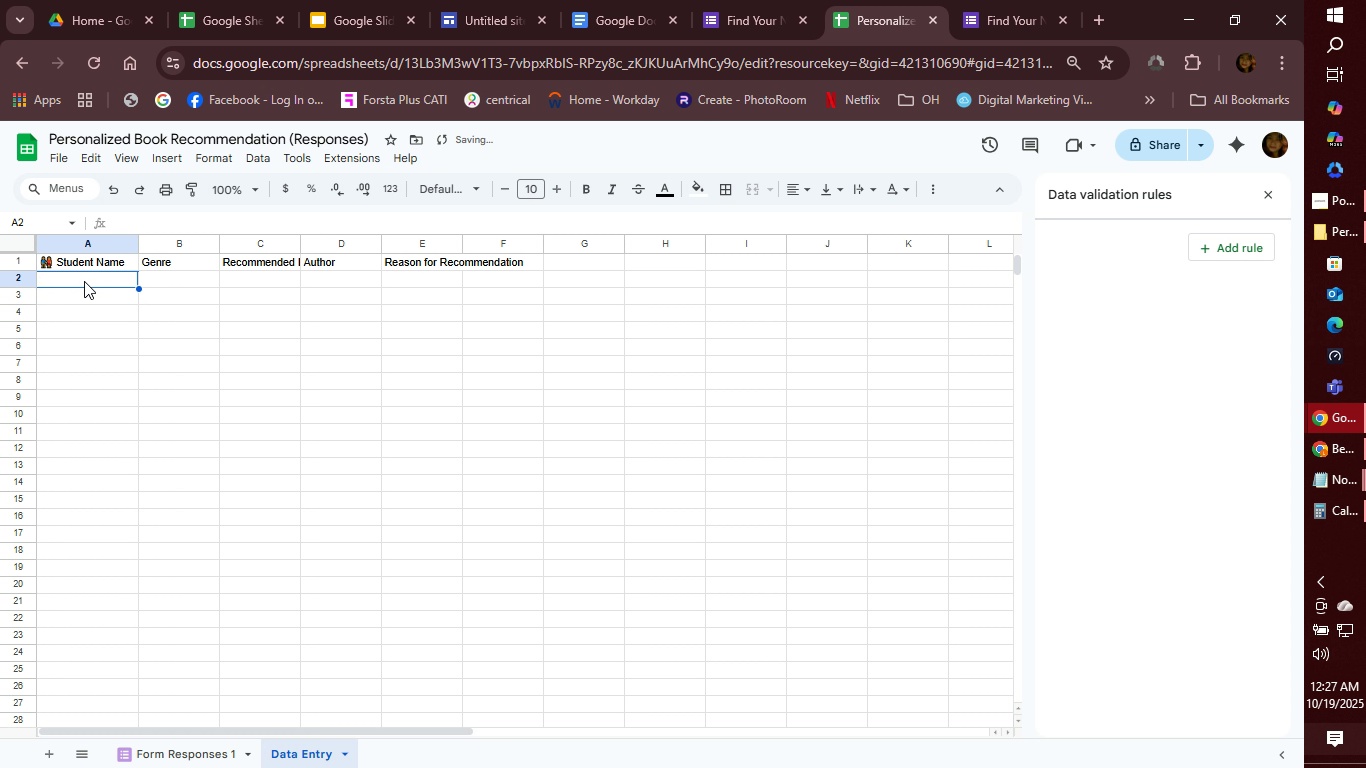 
key(Backspace)
 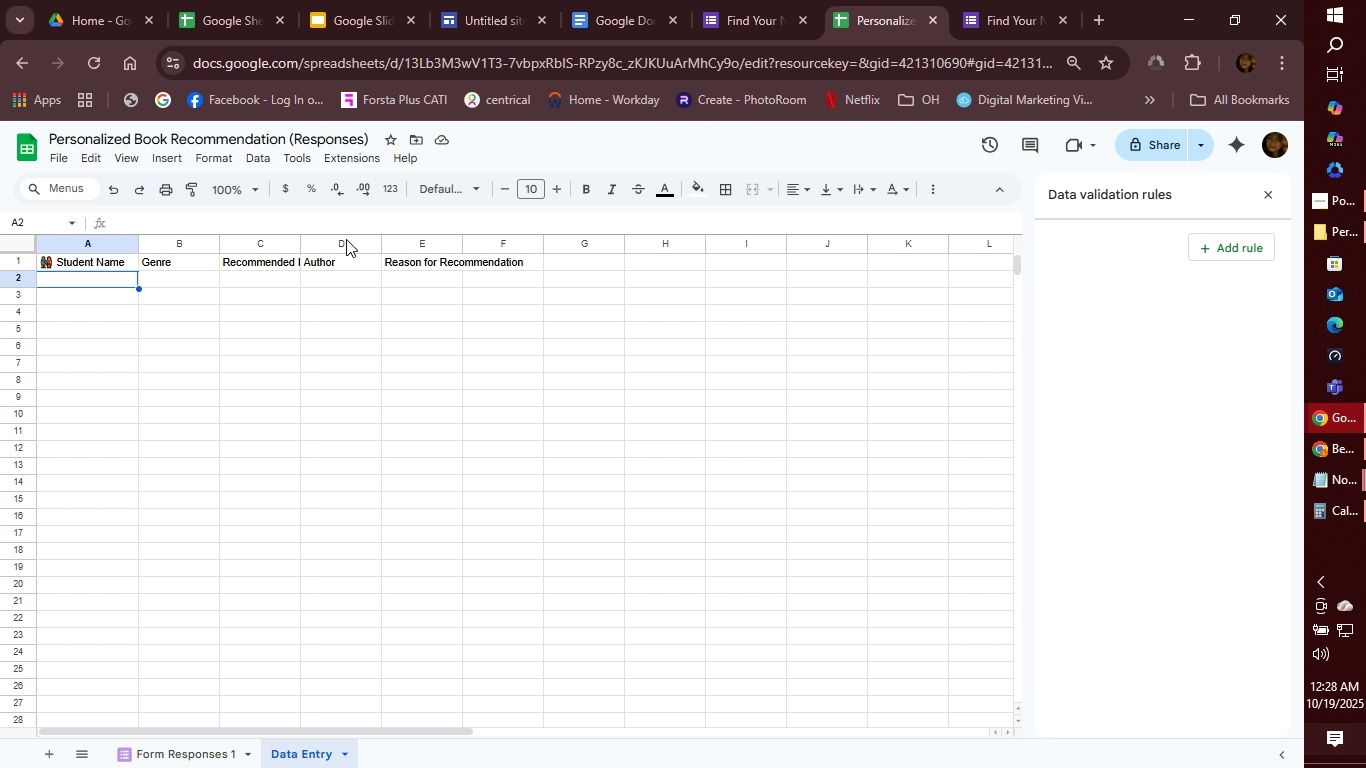 
wait(39.5)
 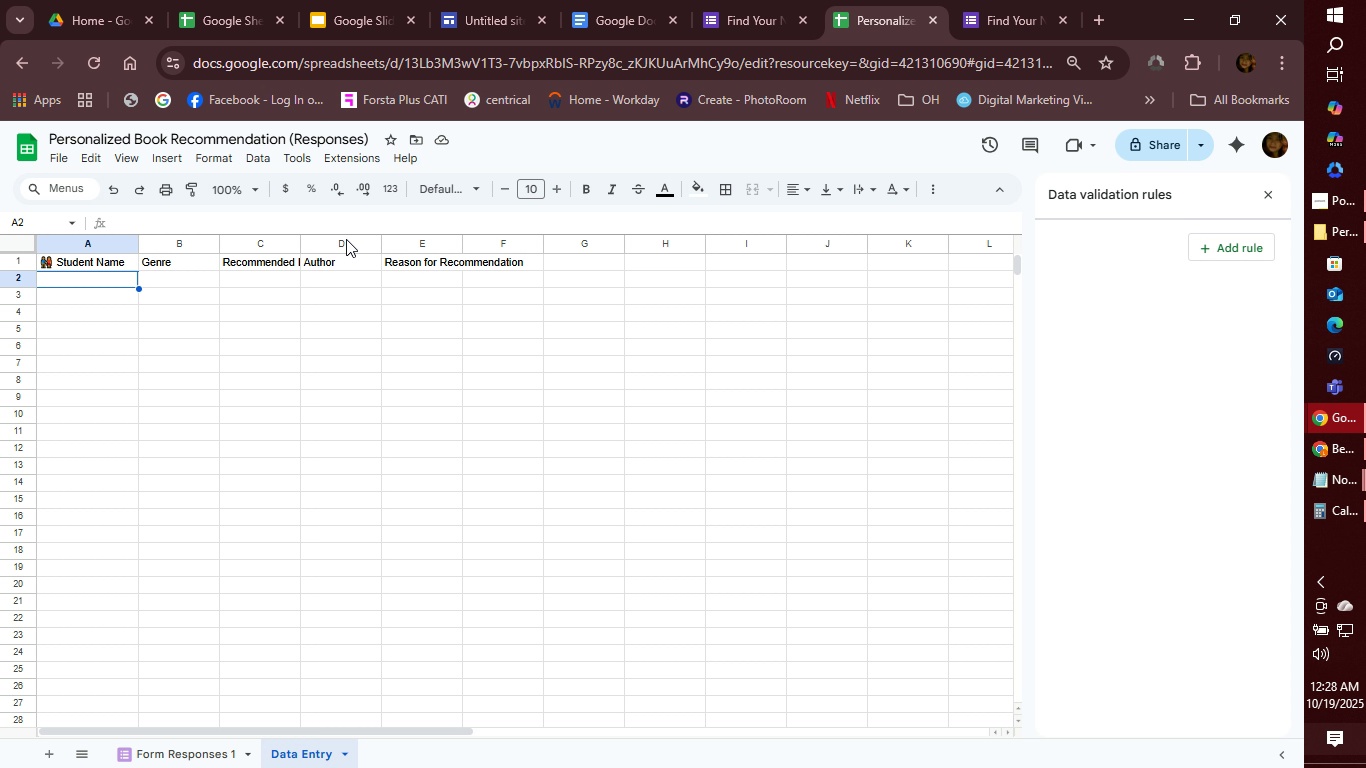 
left_click([1268, 195])
 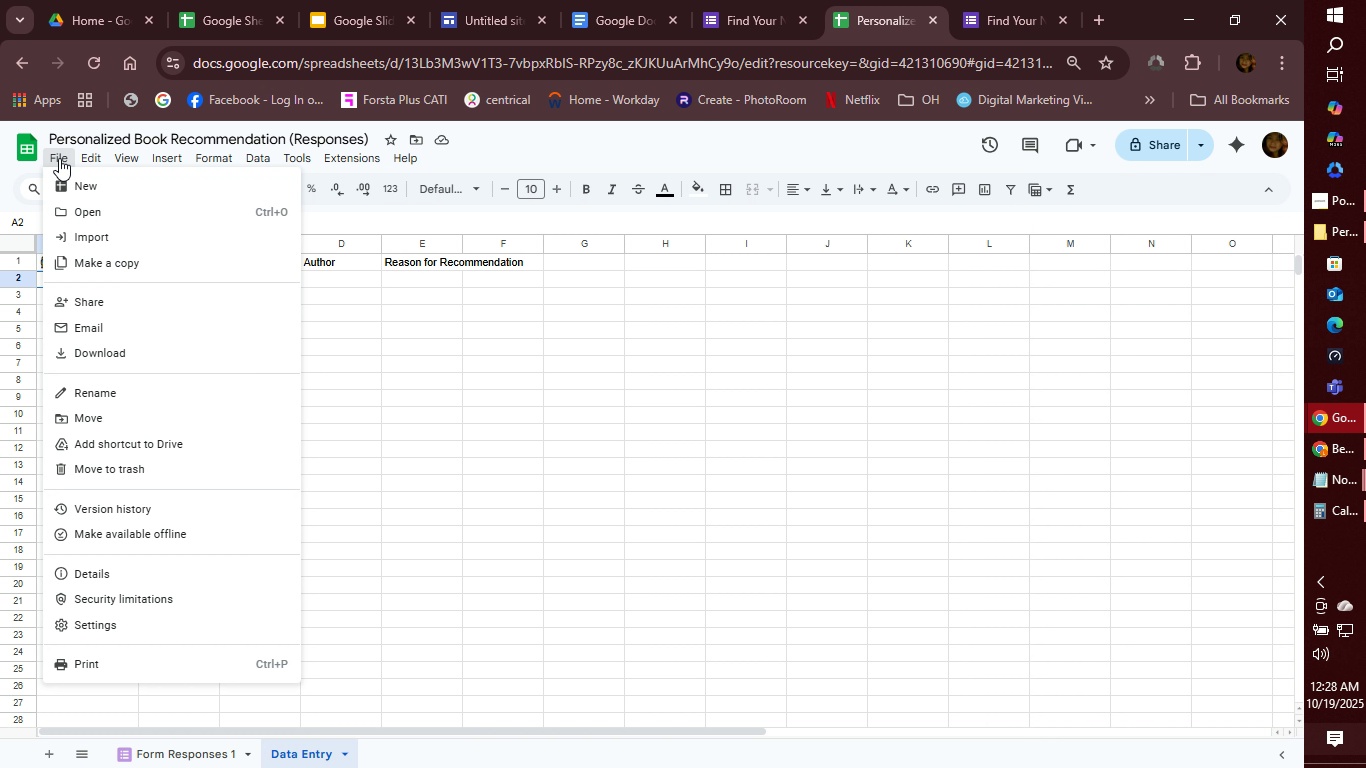 
wait(6.34)
 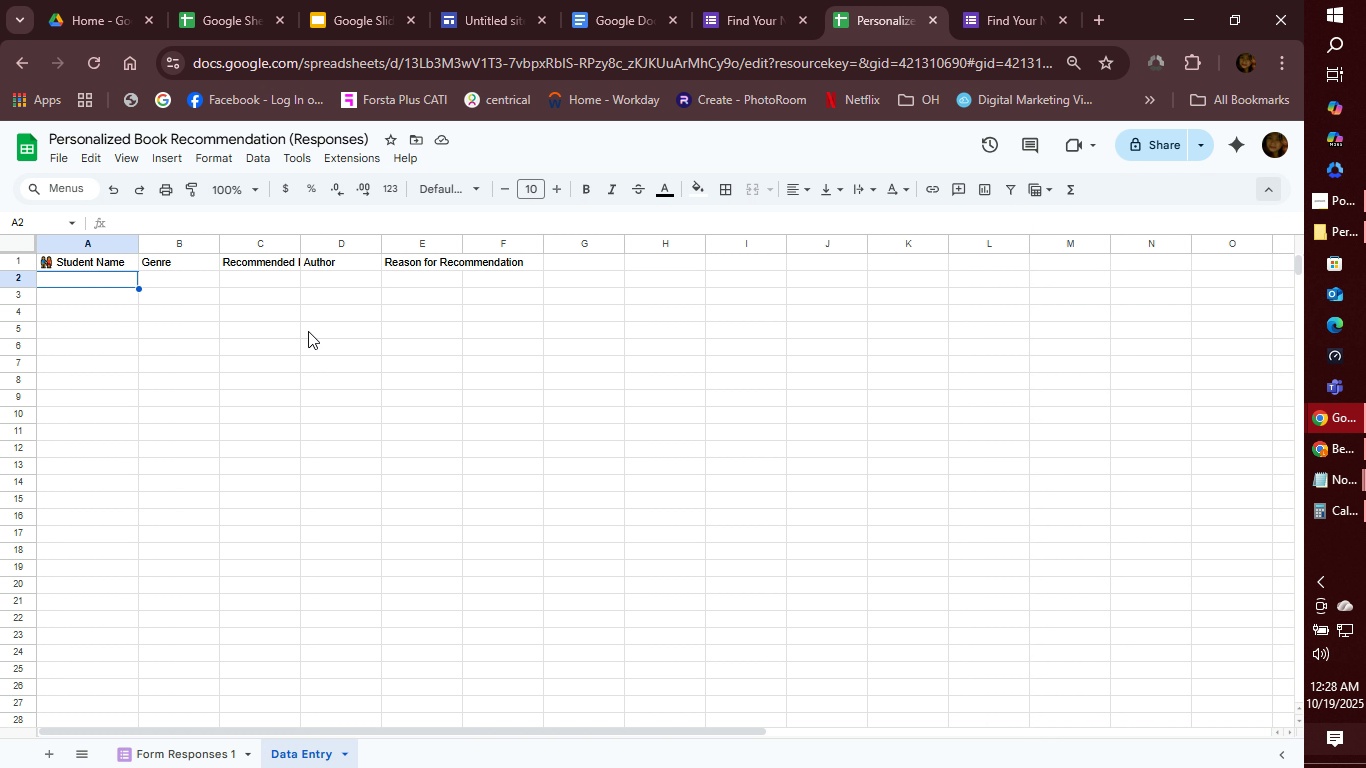 
left_click([59, 158])
 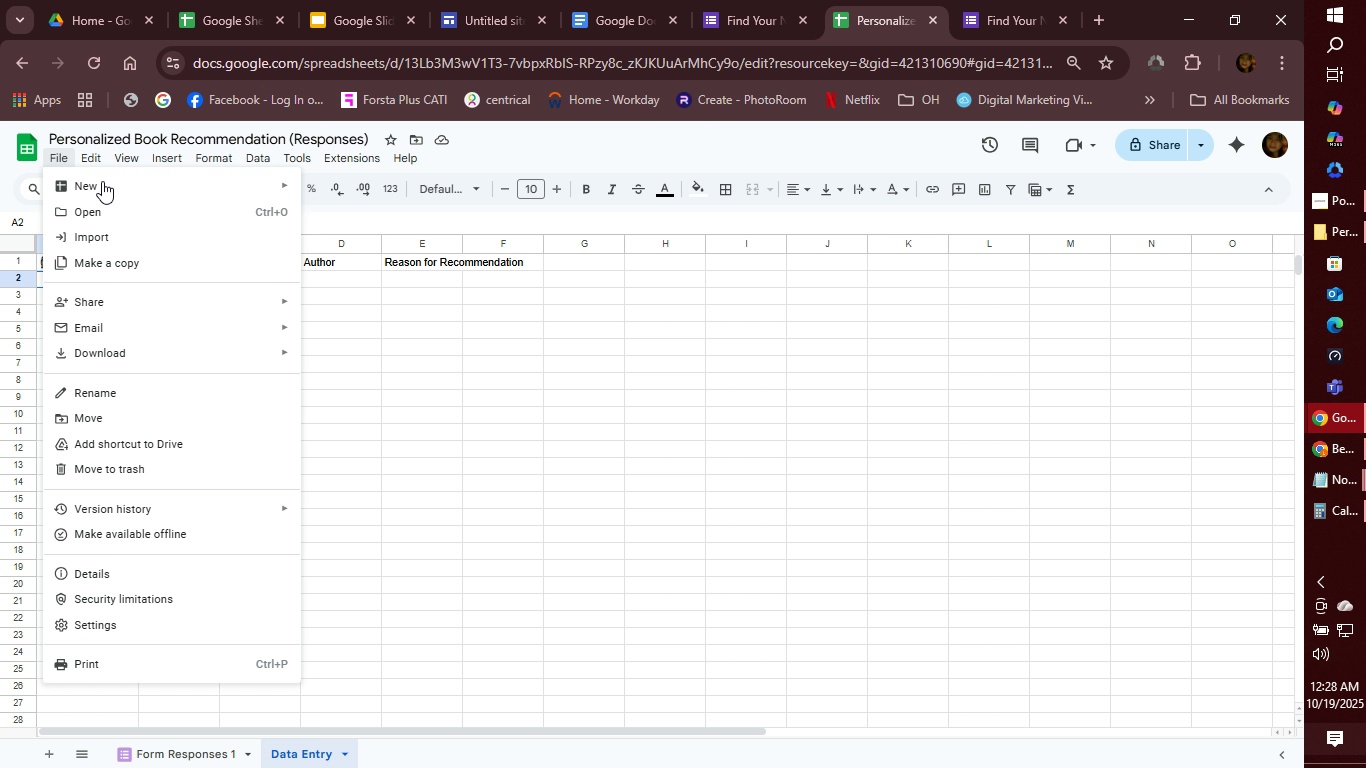 
left_click([477, 368])
 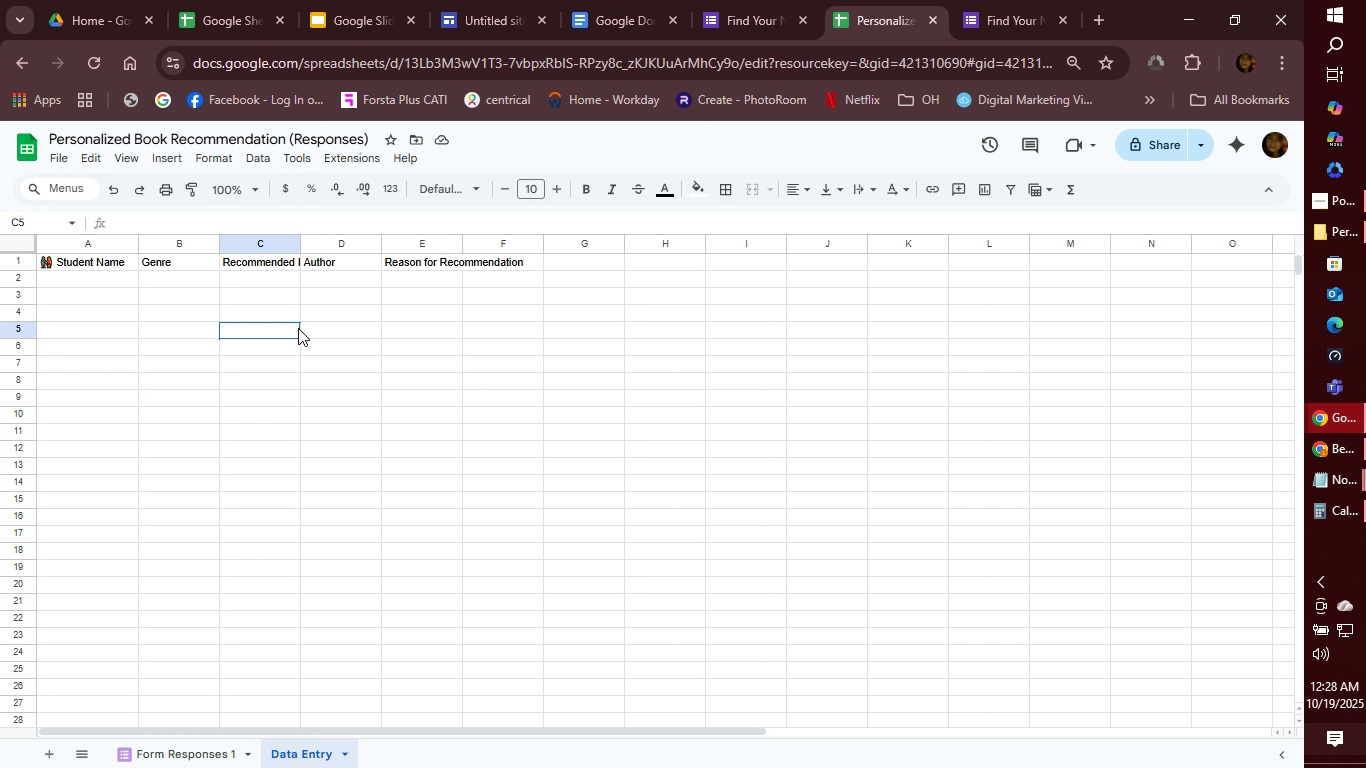 
left_click([298, 328])
 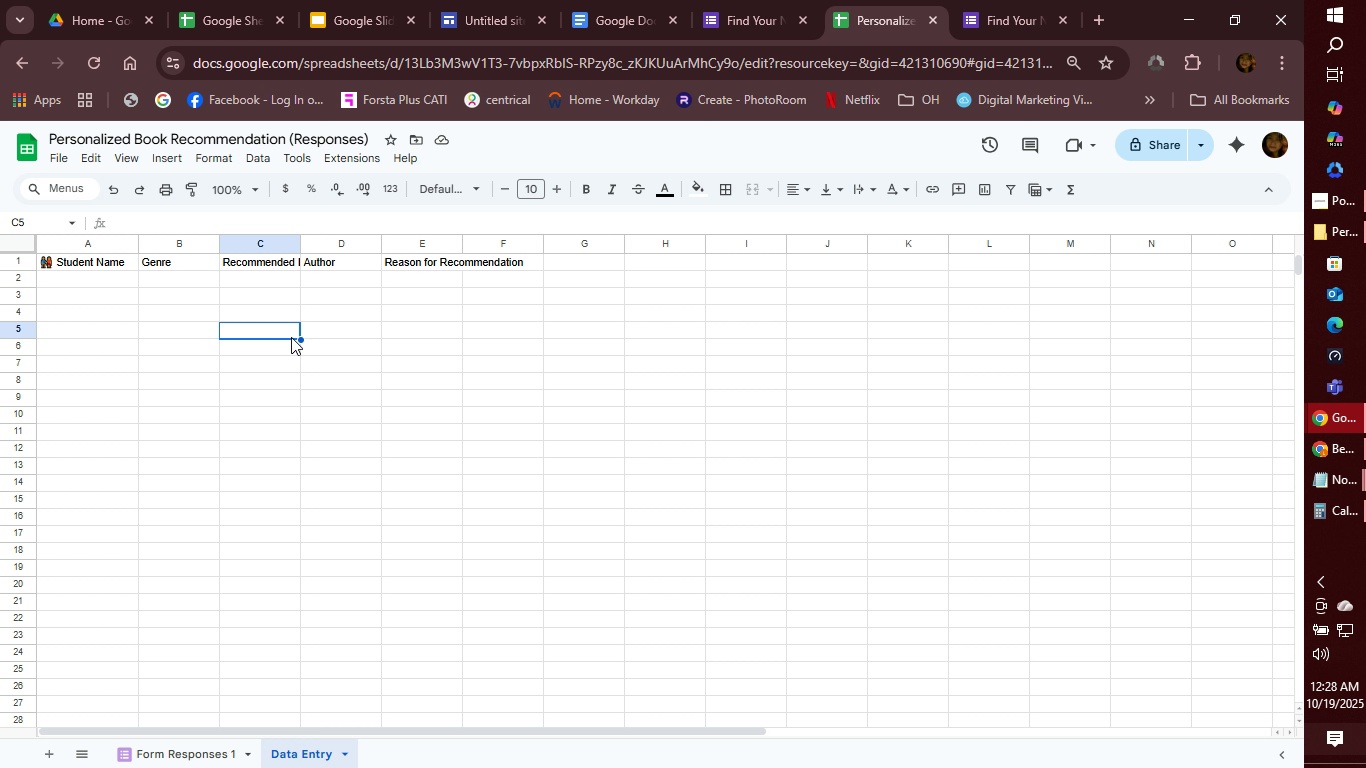 
wait(8.82)
 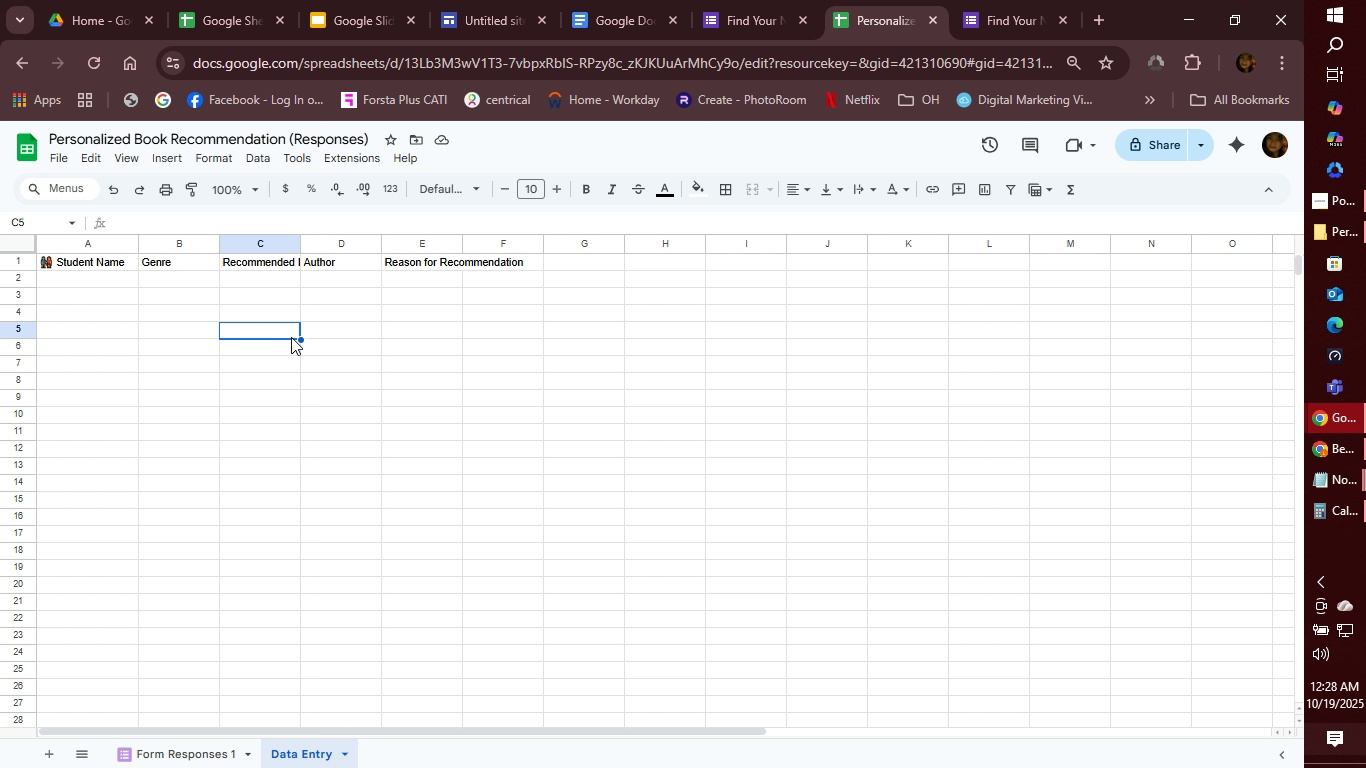 
left_click([133, 330])
 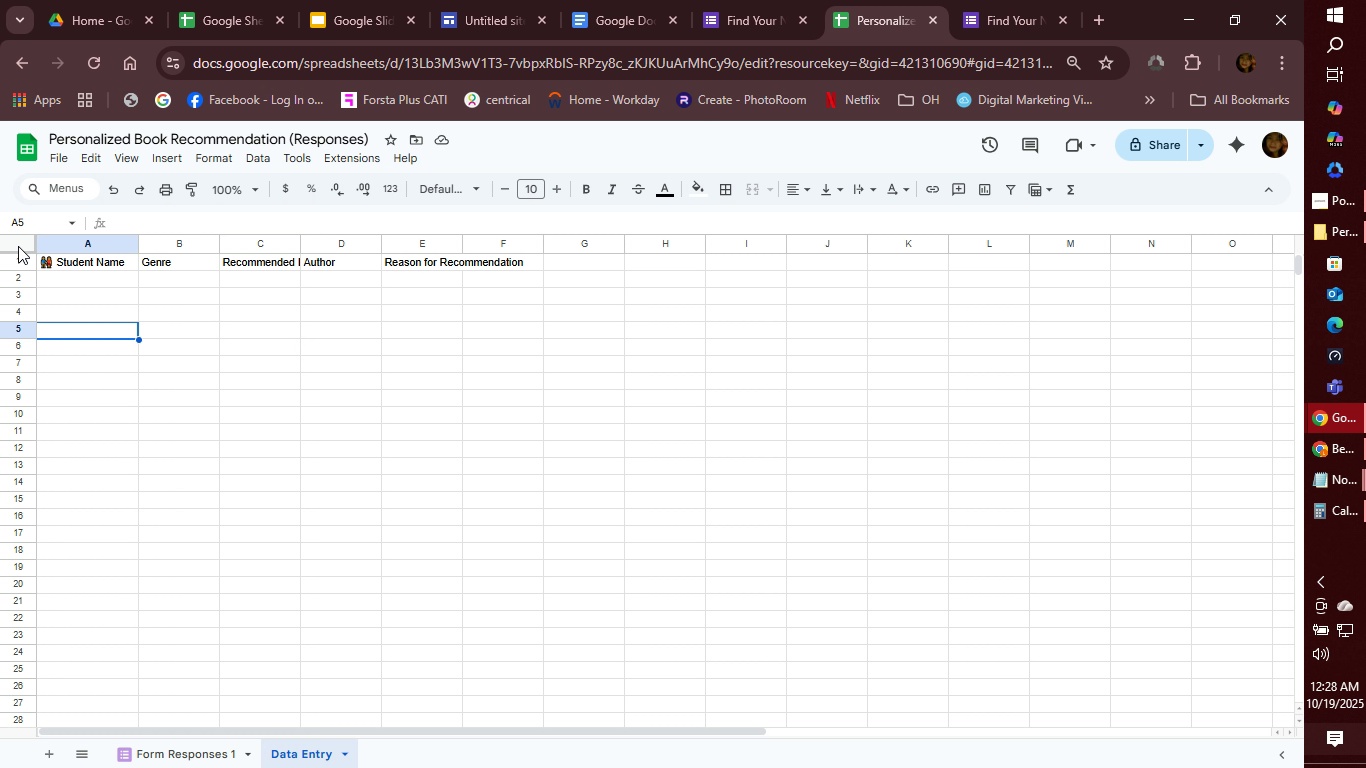 
left_click([18, 248])
 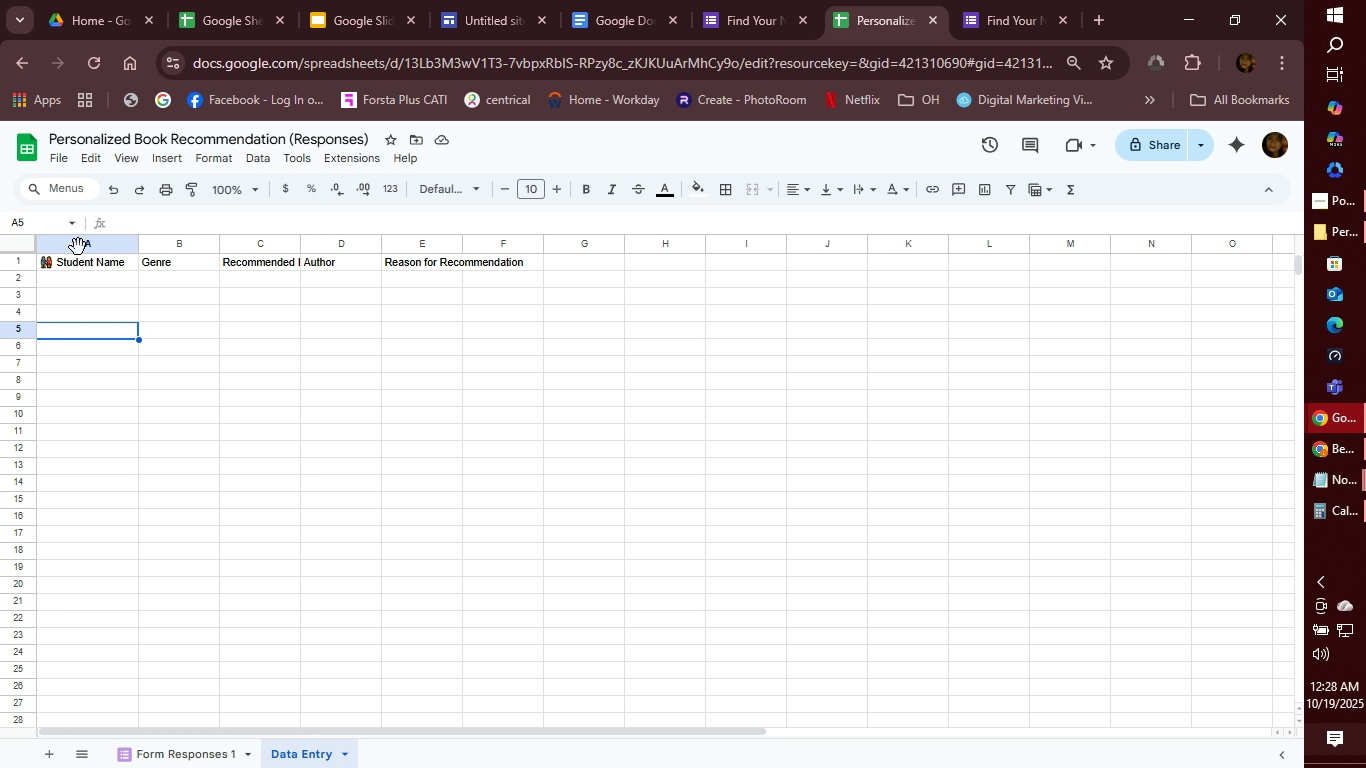 
left_click([78, 247])
 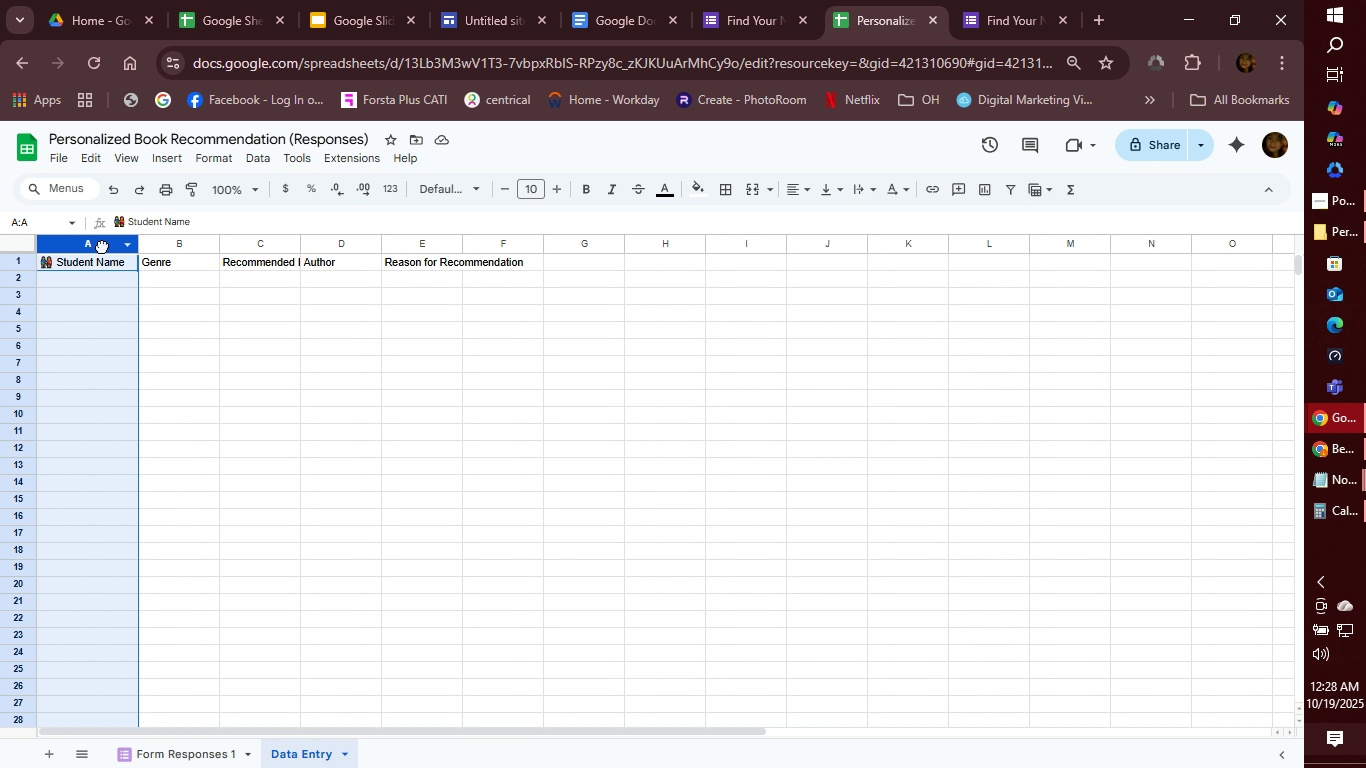 
left_click([102, 246])
 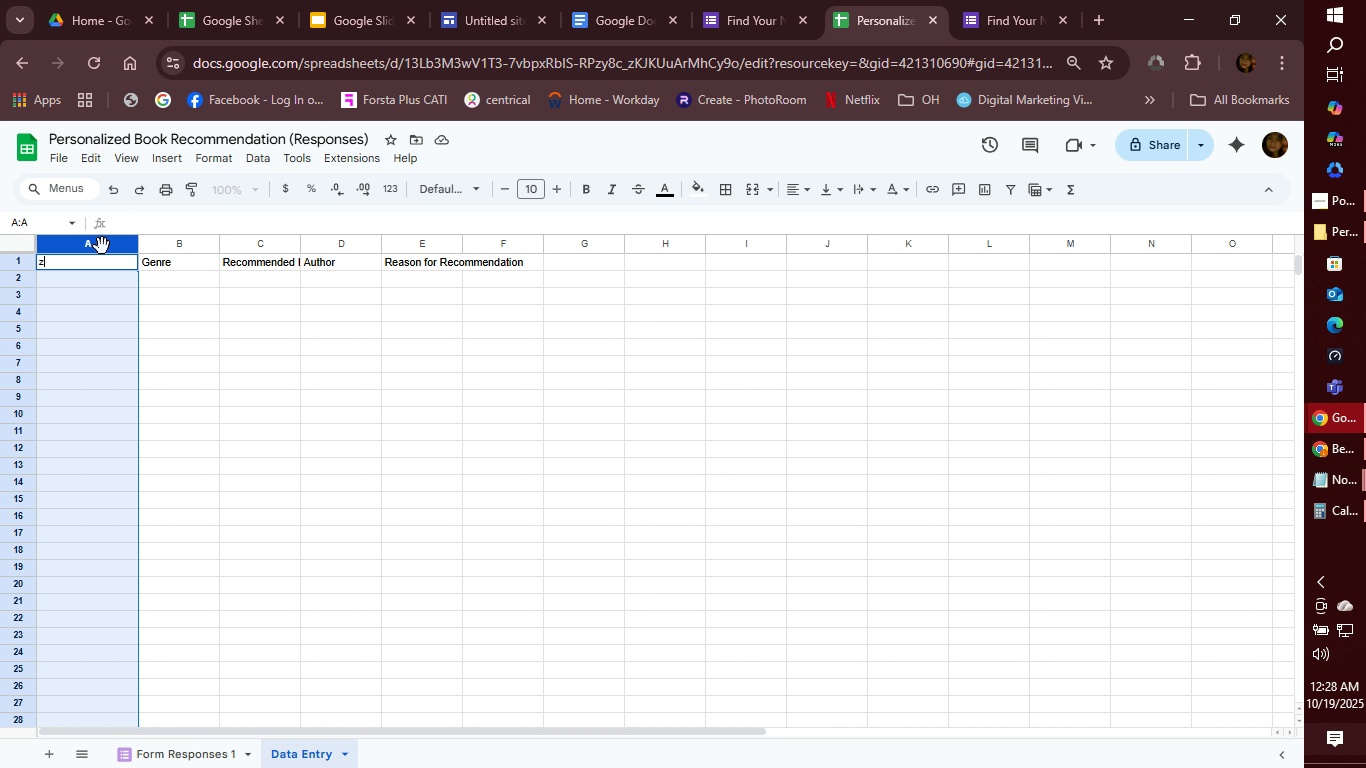 
type(z1)
 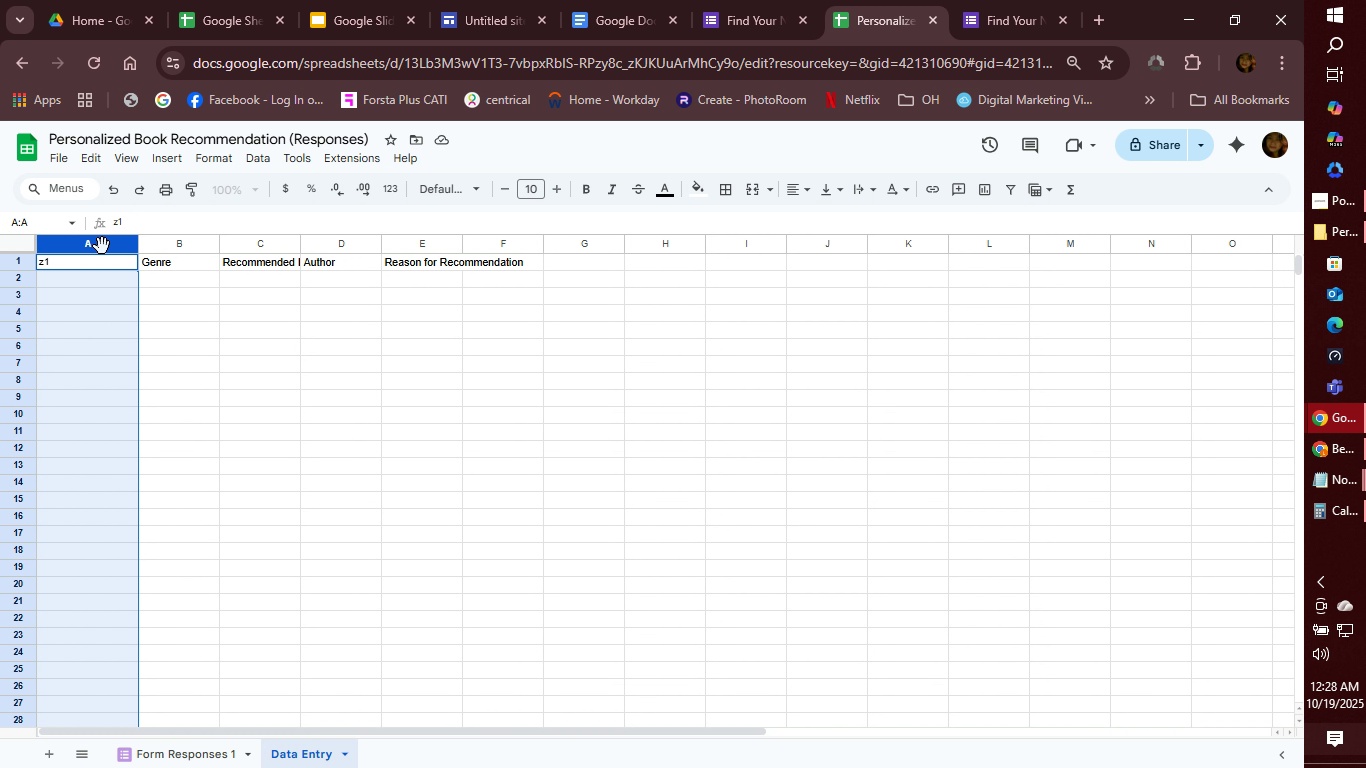 
key(Enter)
 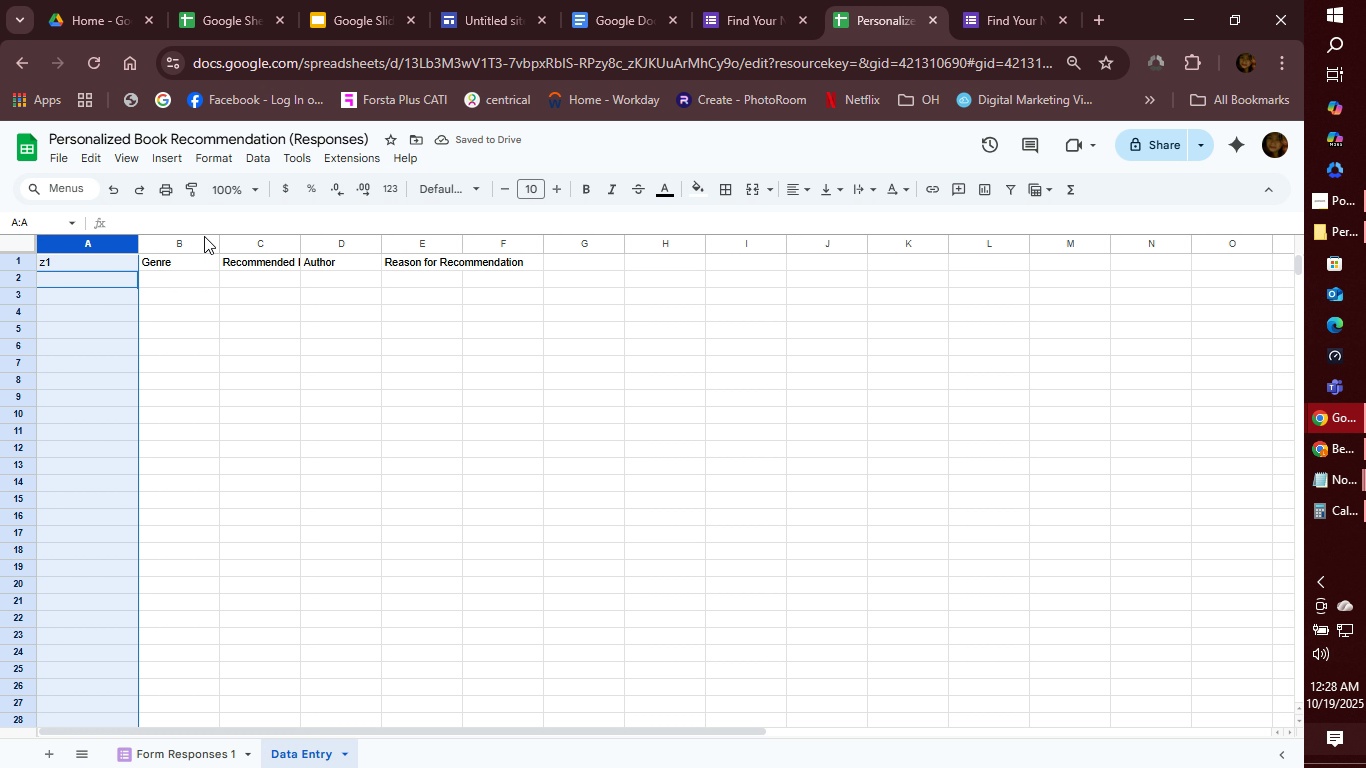 
left_click([75, 262])
 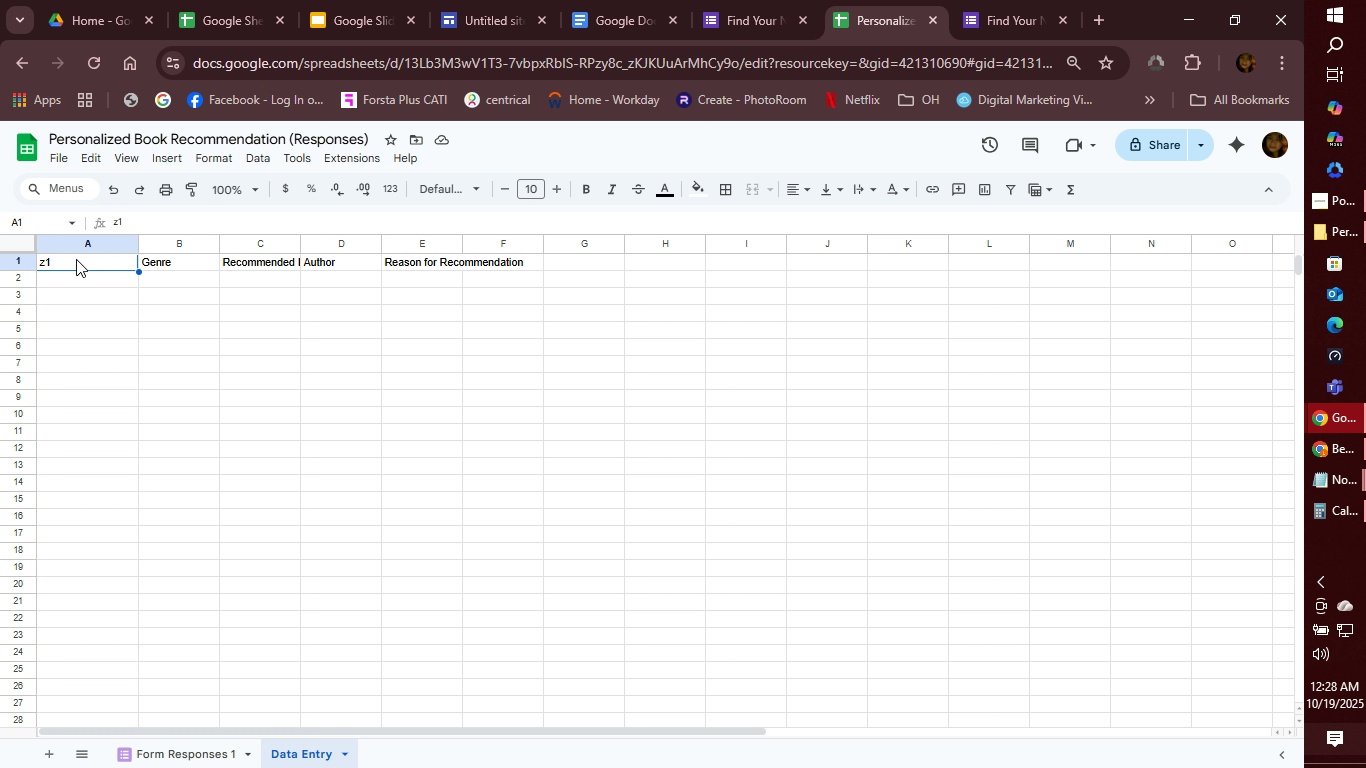 
key(Backspace)
 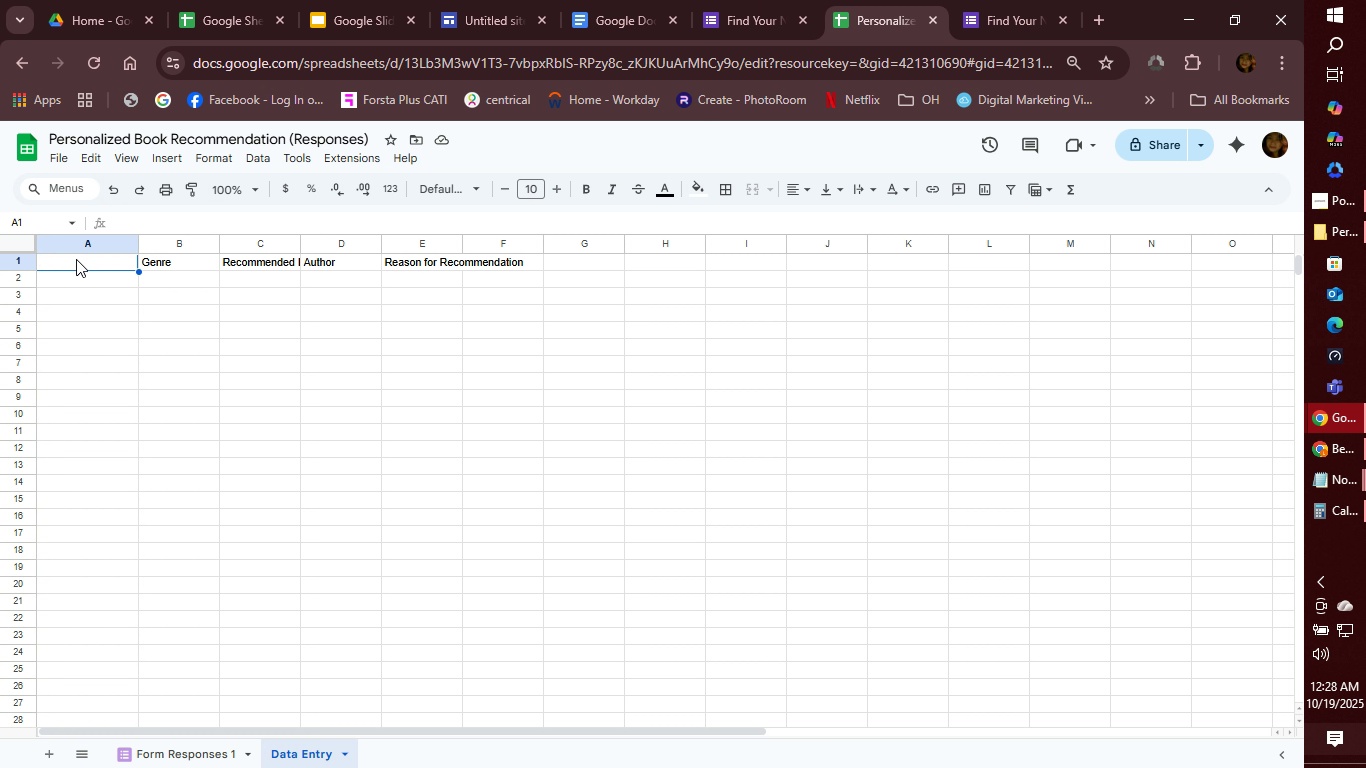 
wait(9.83)
 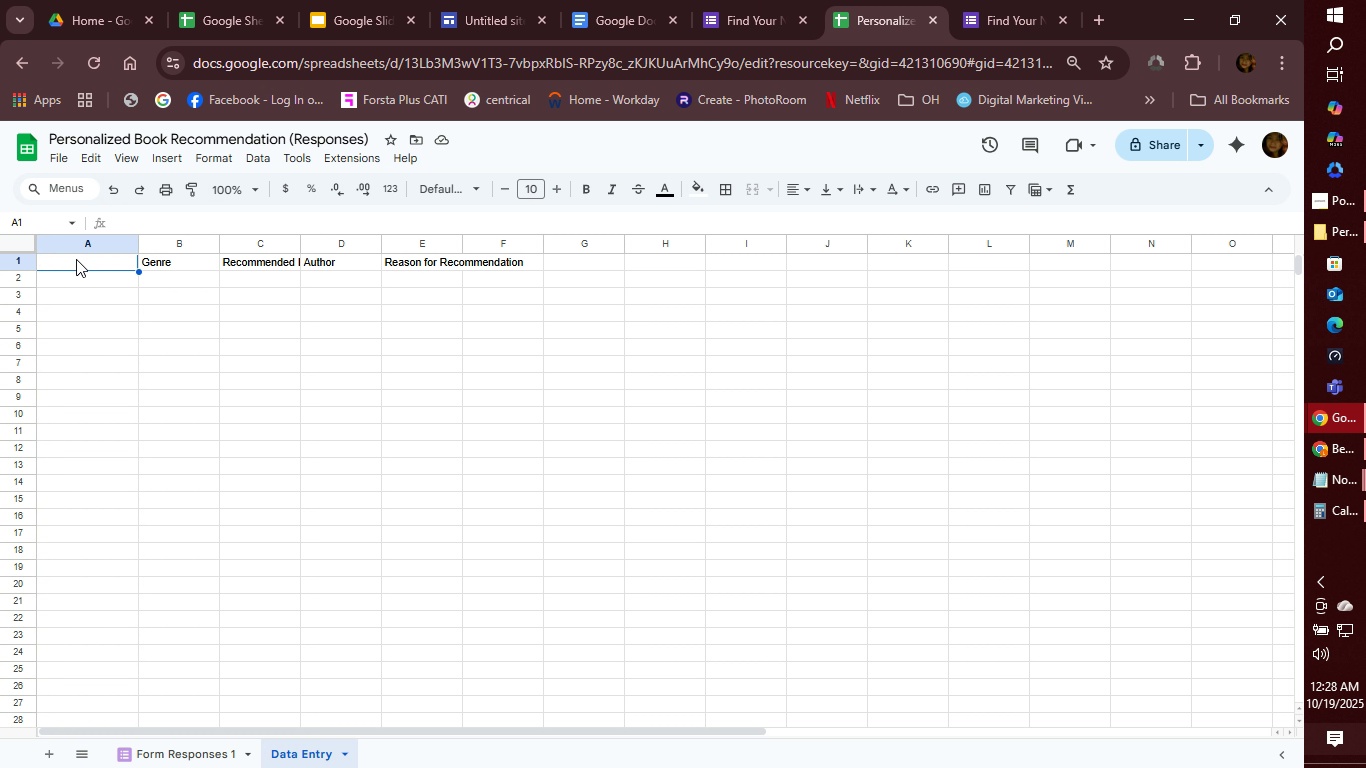 
left_click([78, 260])
 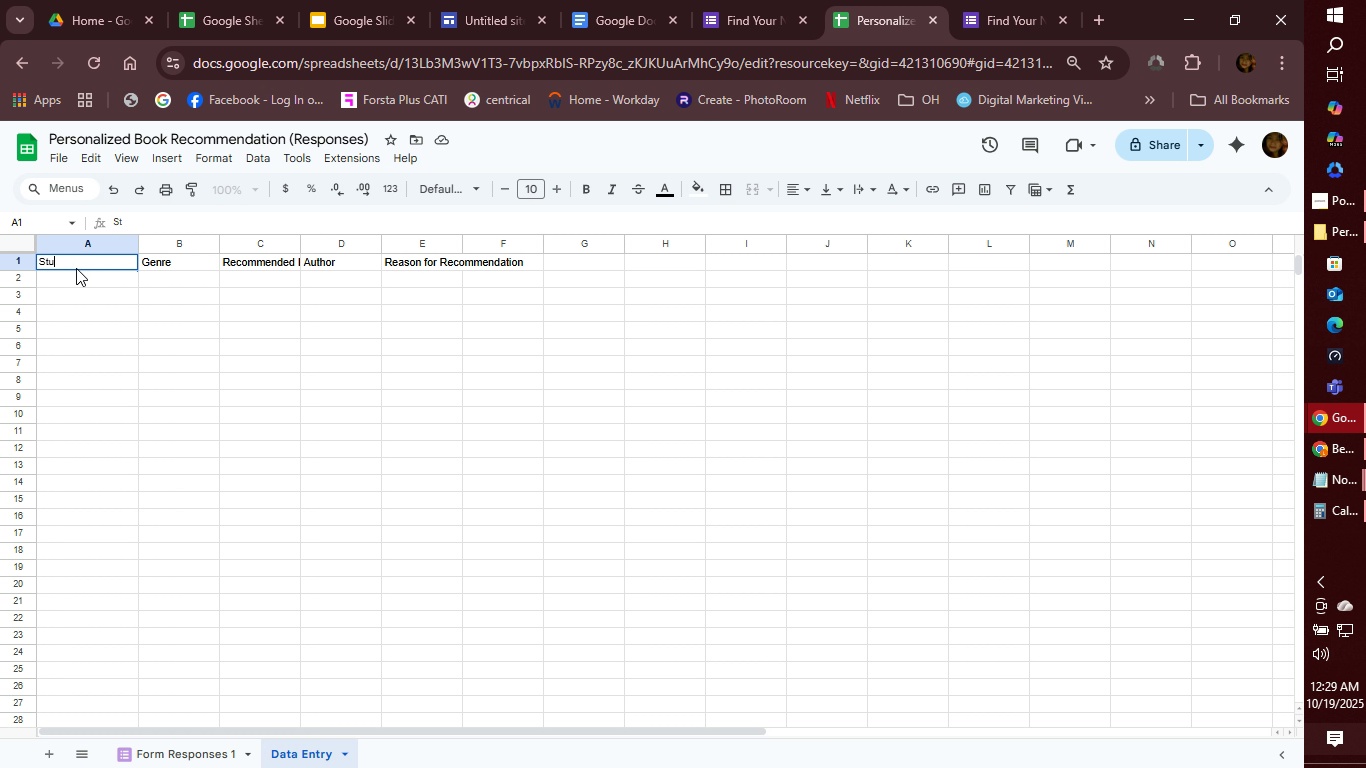 
type(Student Name)
 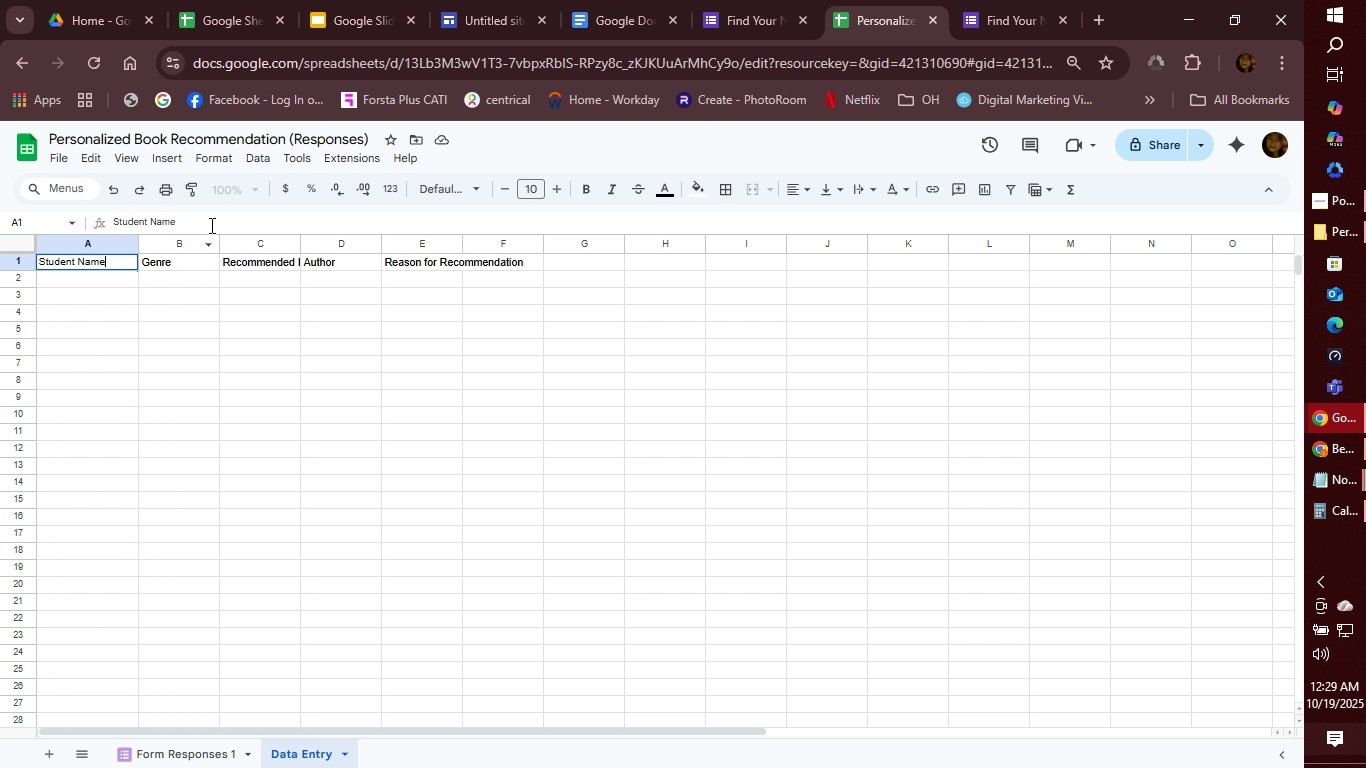 
left_click([210, 224])
 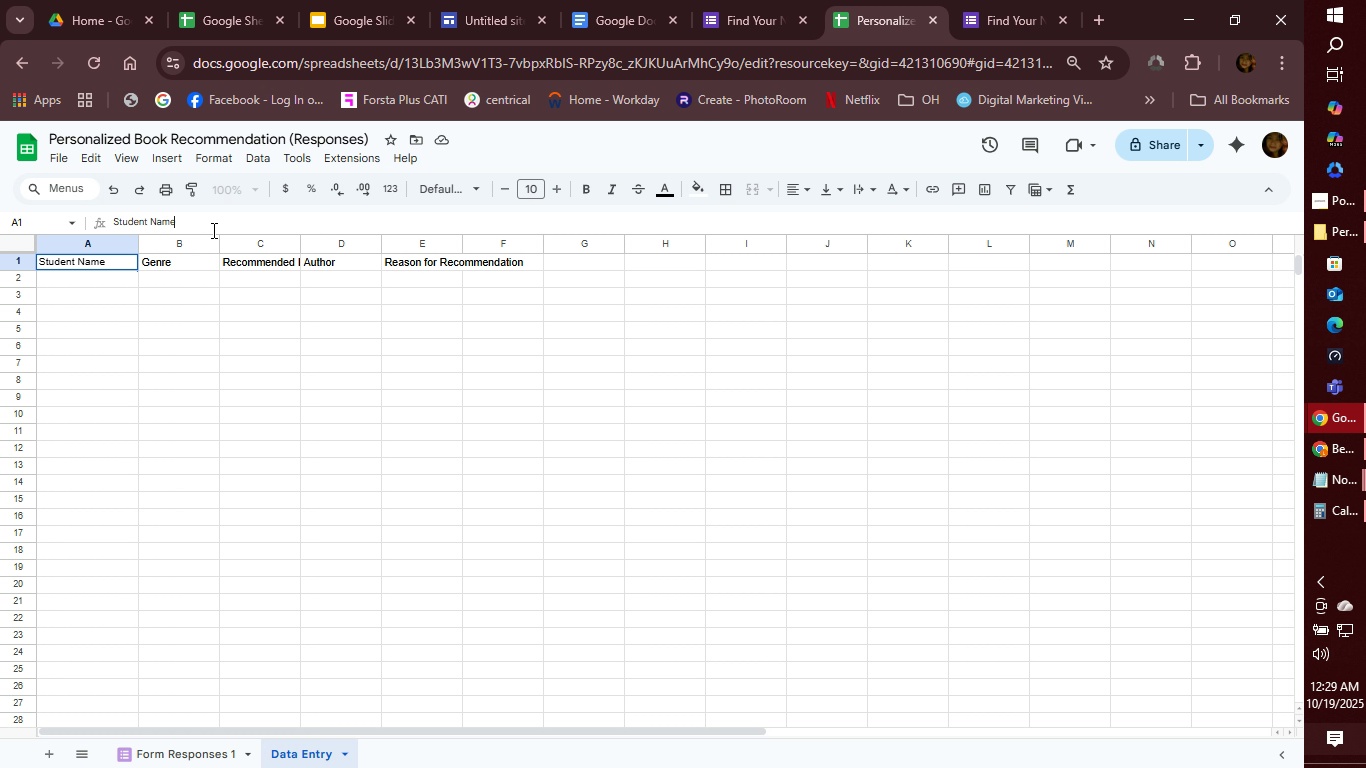 
left_click([196, 262])
 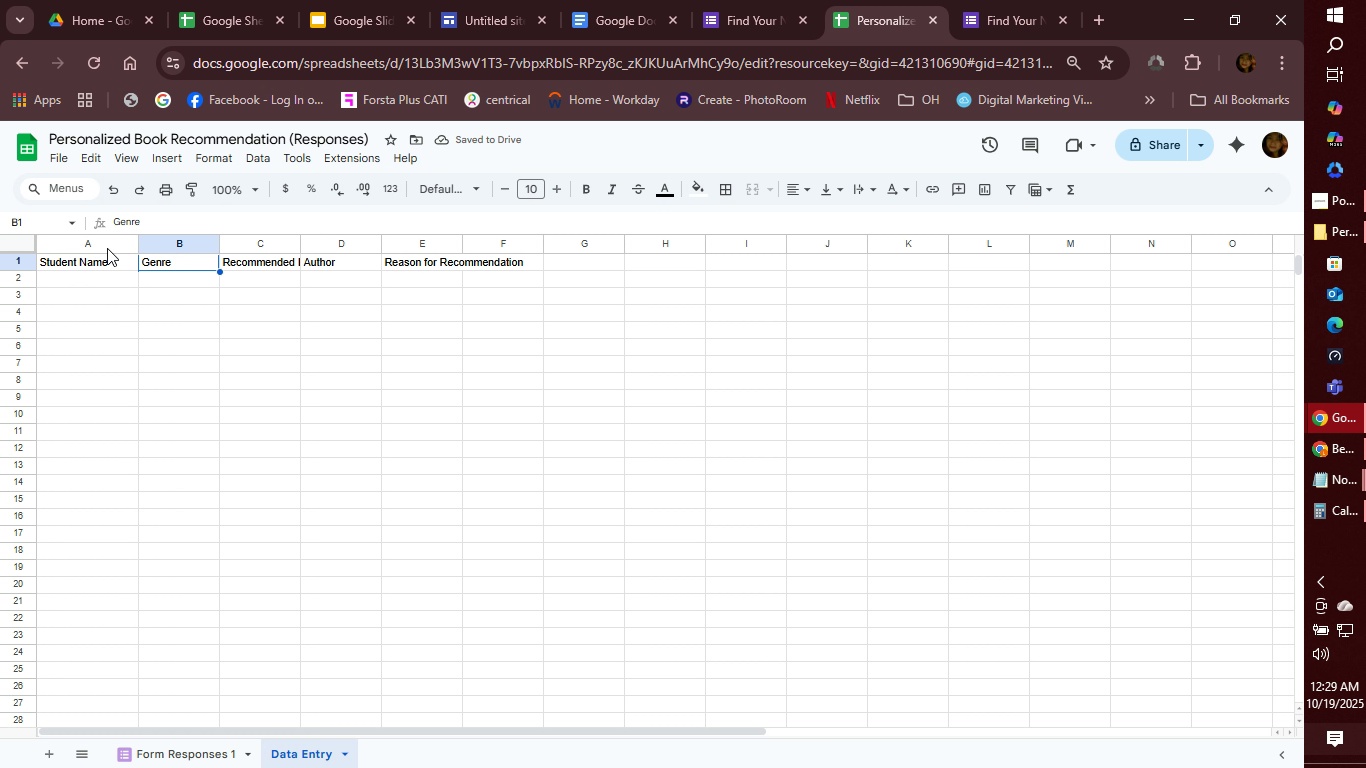 
left_click([126, 240])
 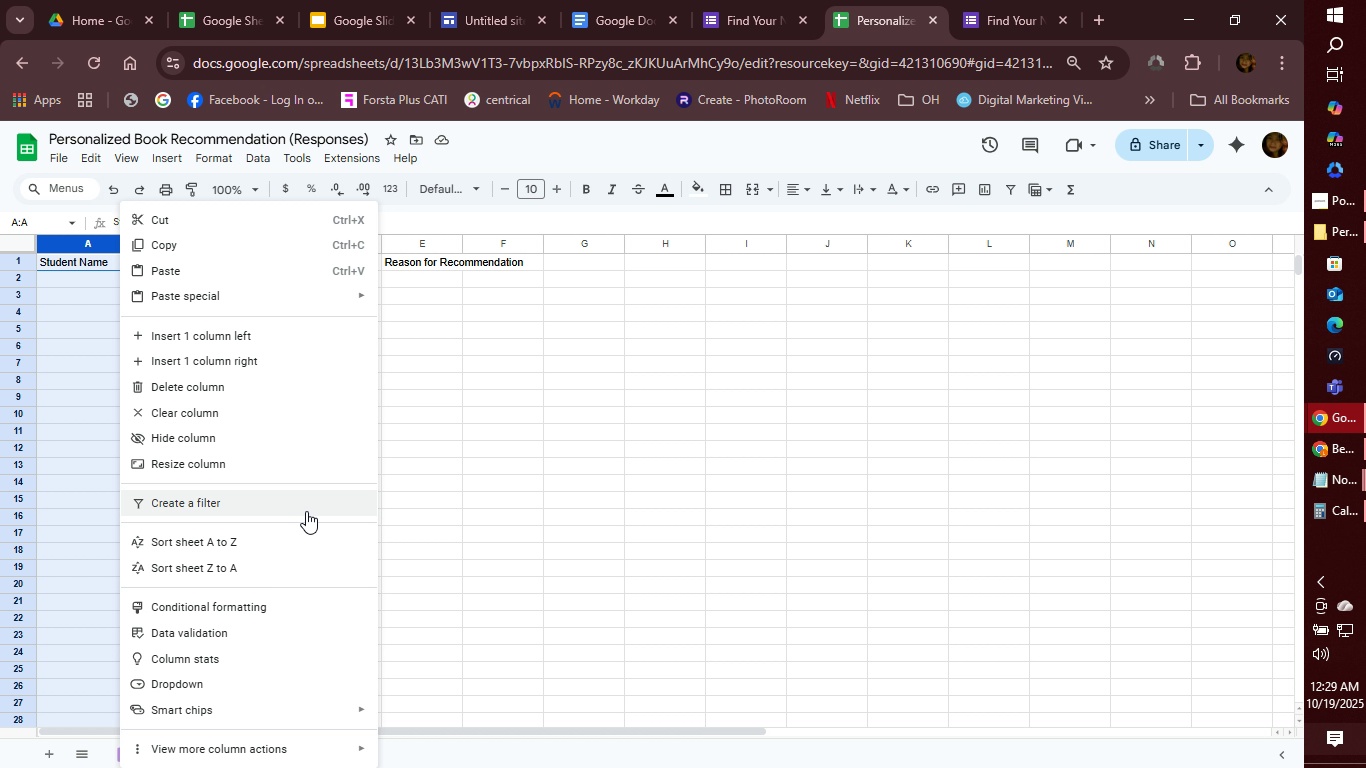 
type(z1)
 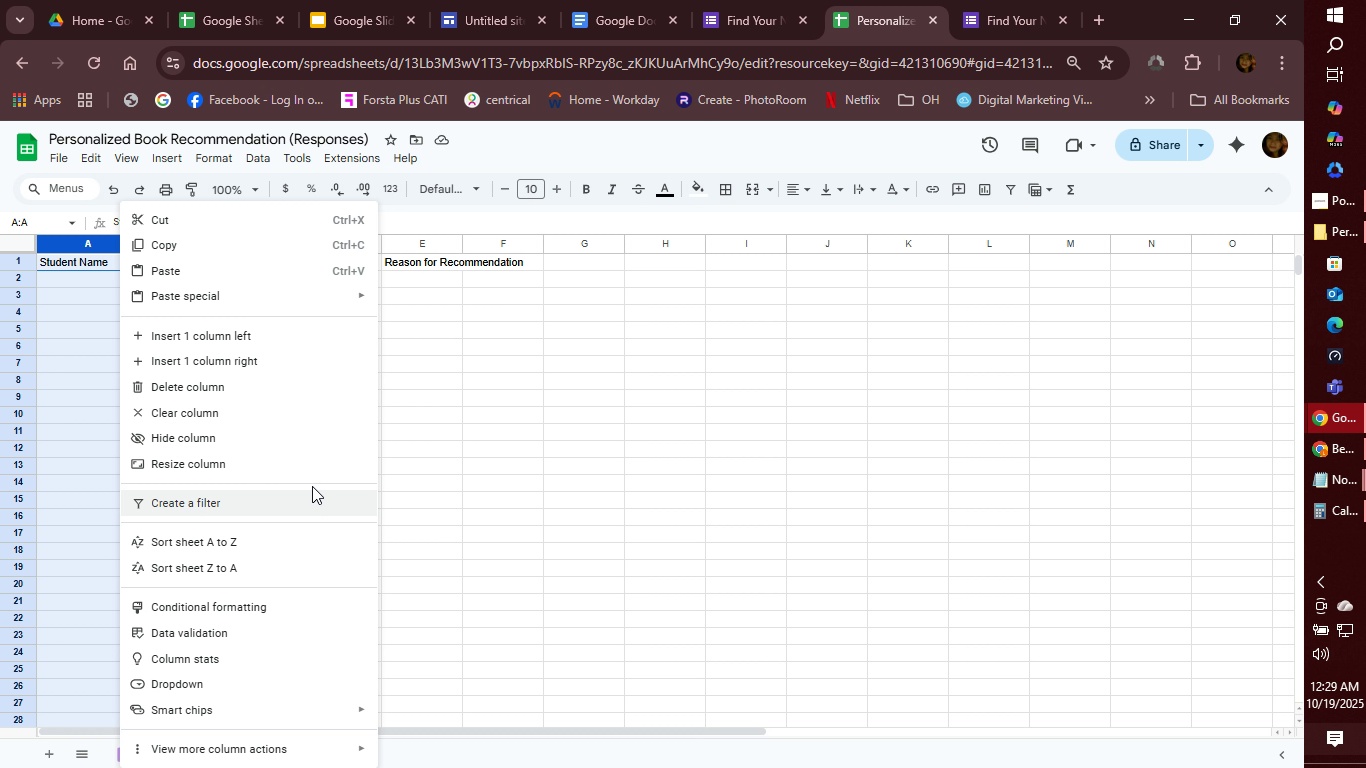 
scroll: coordinate [312, 486], scroll_direction: down, amount: 1.0
 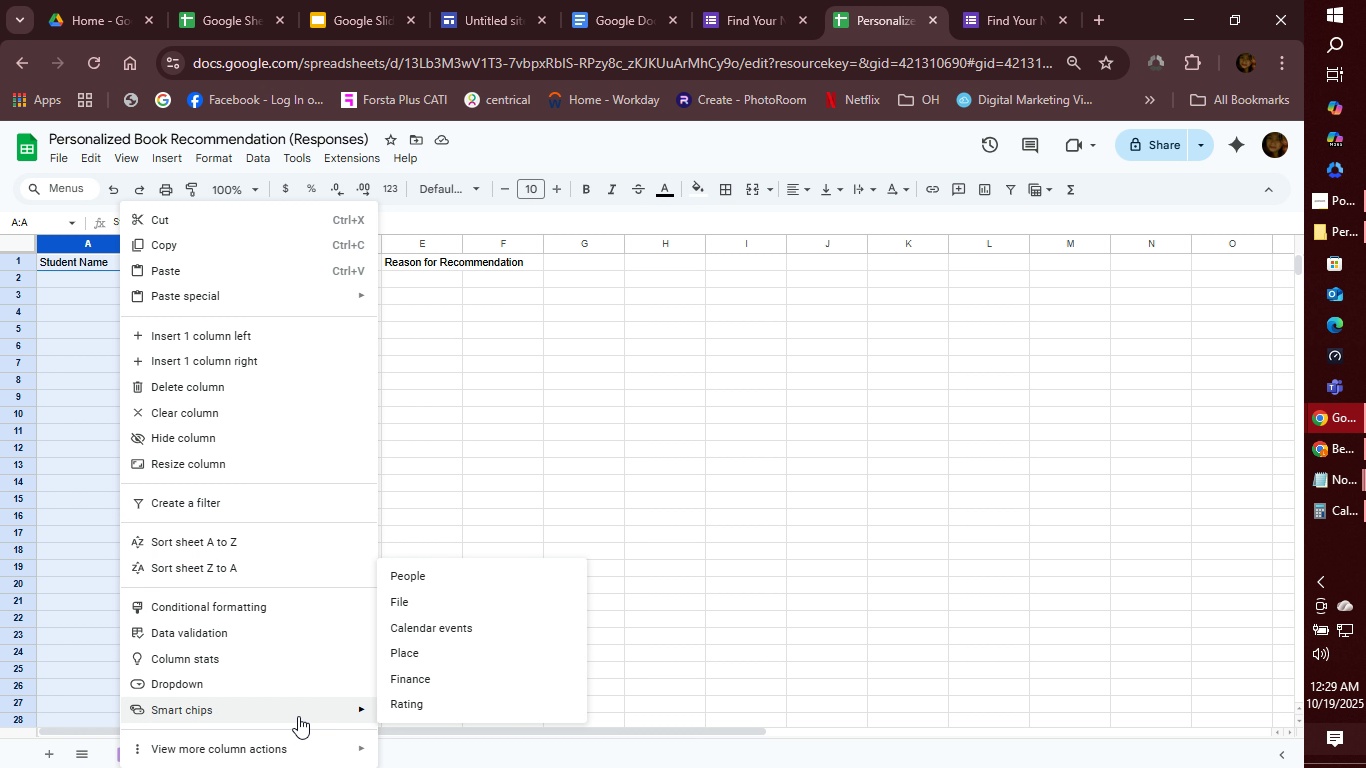 
wait(9.18)
 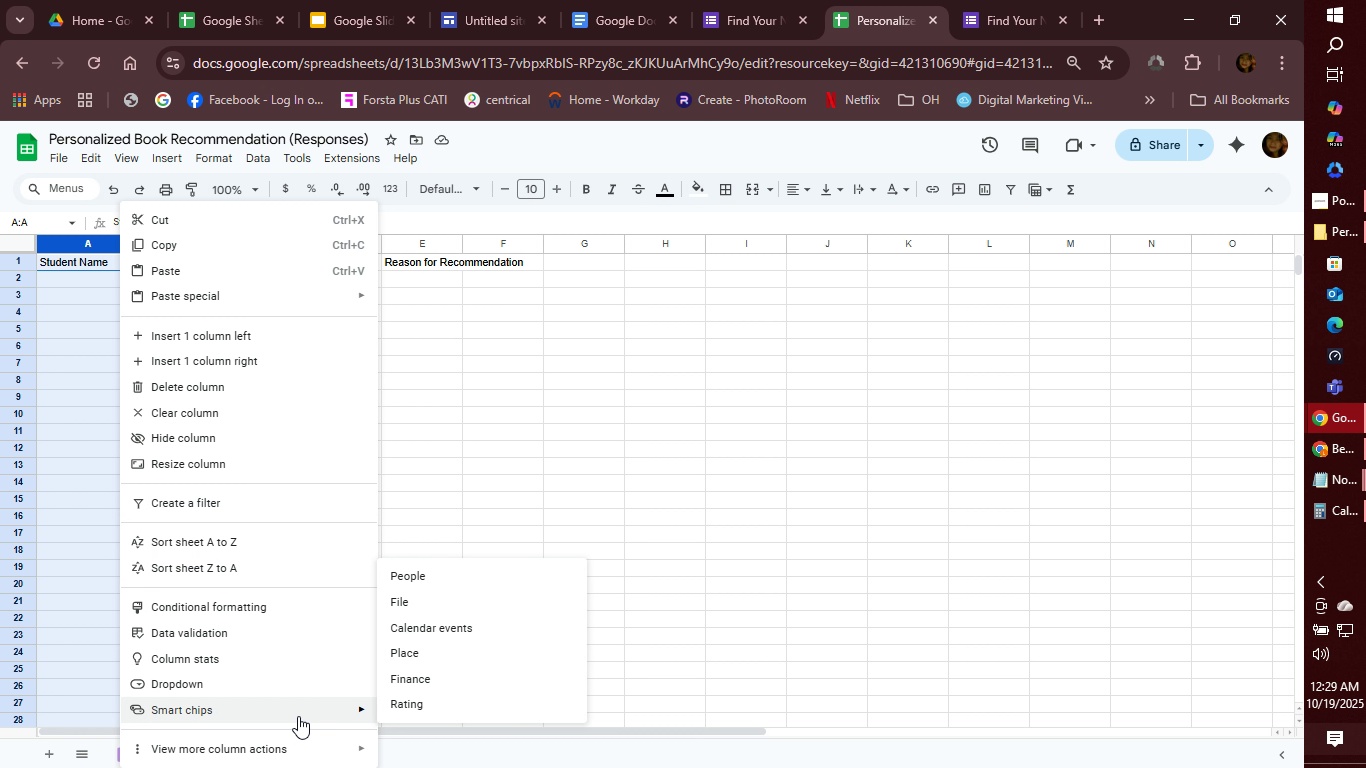 
left_click([401, 601])
 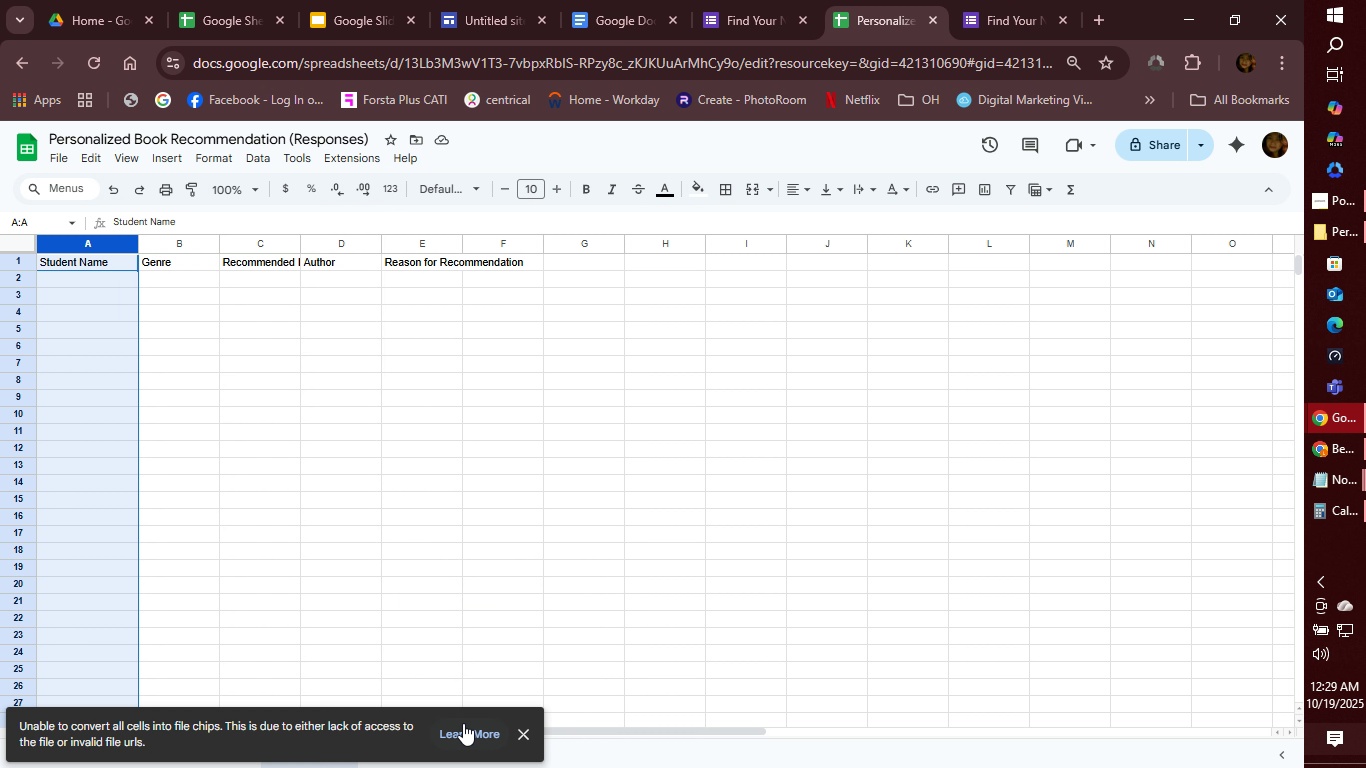 
left_click([524, 728])
 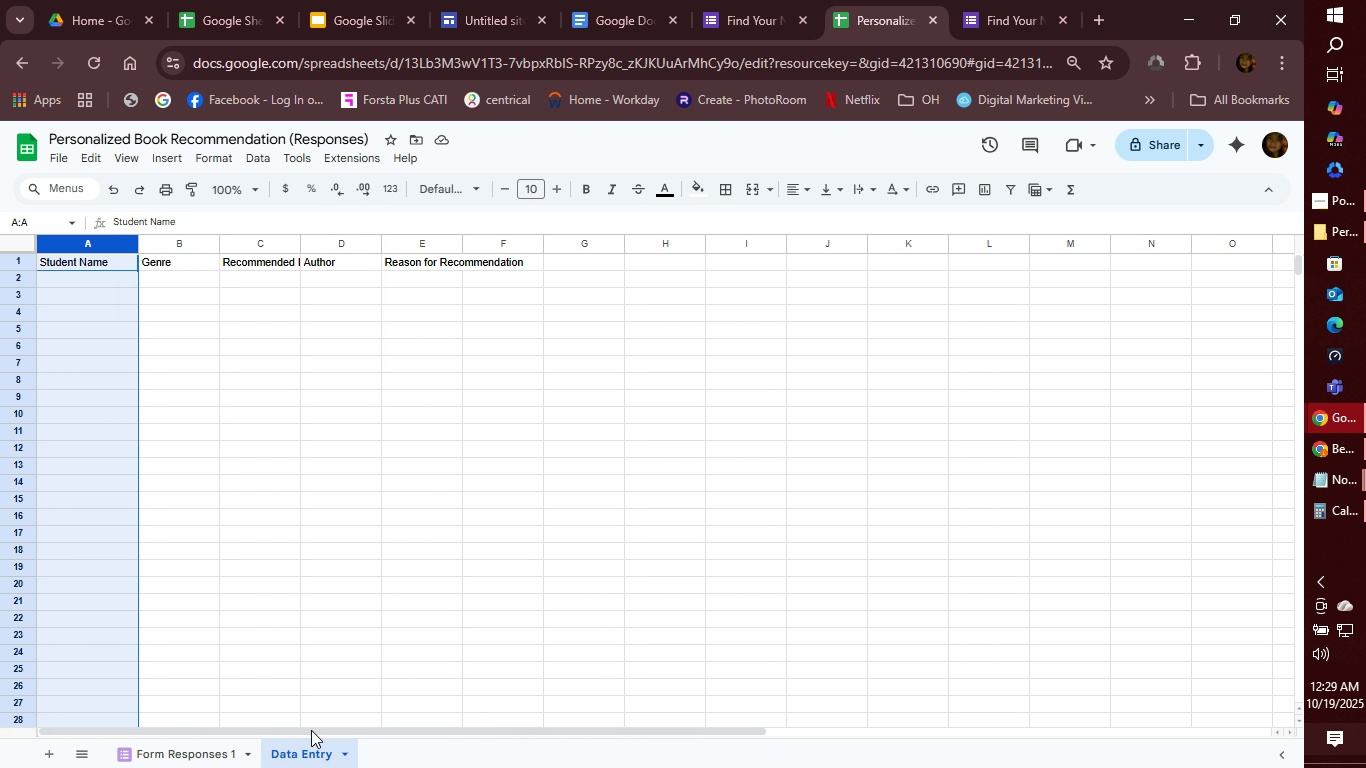 
left_click([112, 250])
 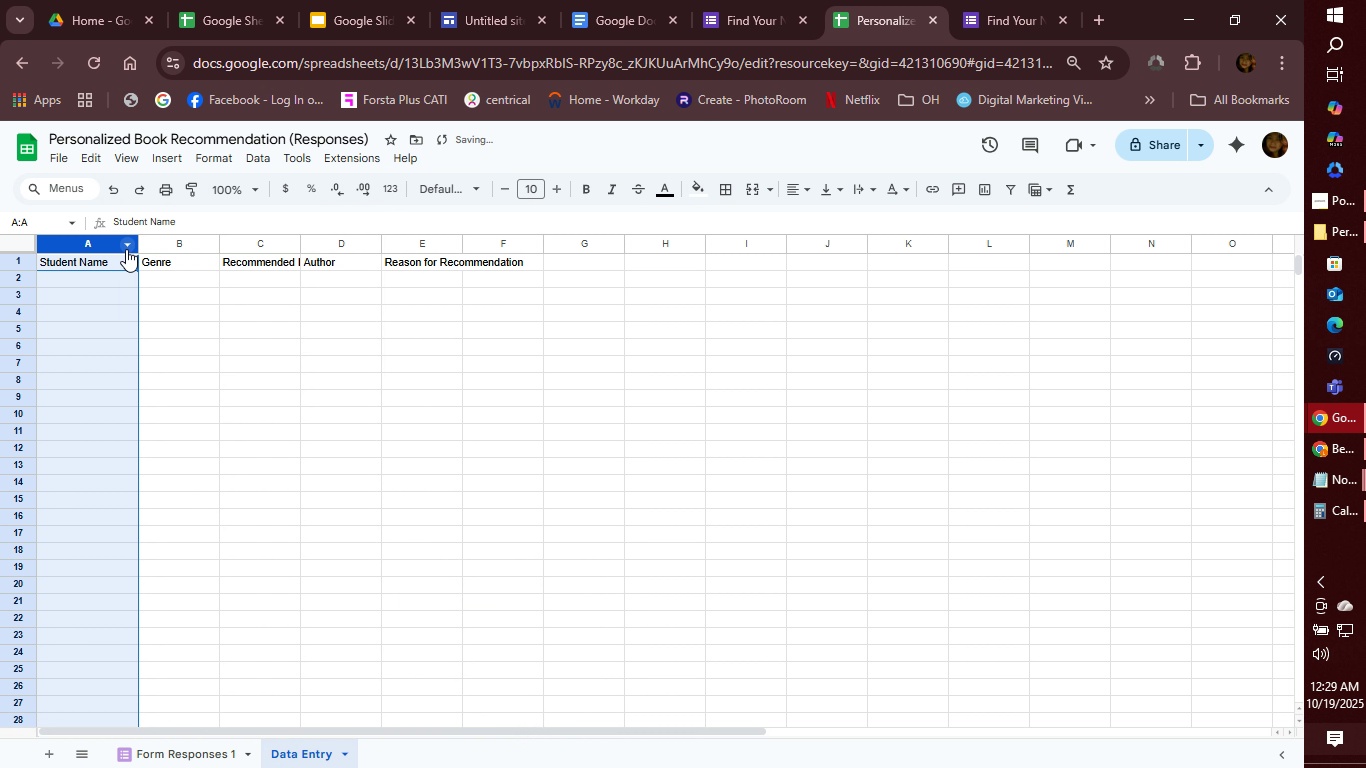 
left_click([126, 249])
 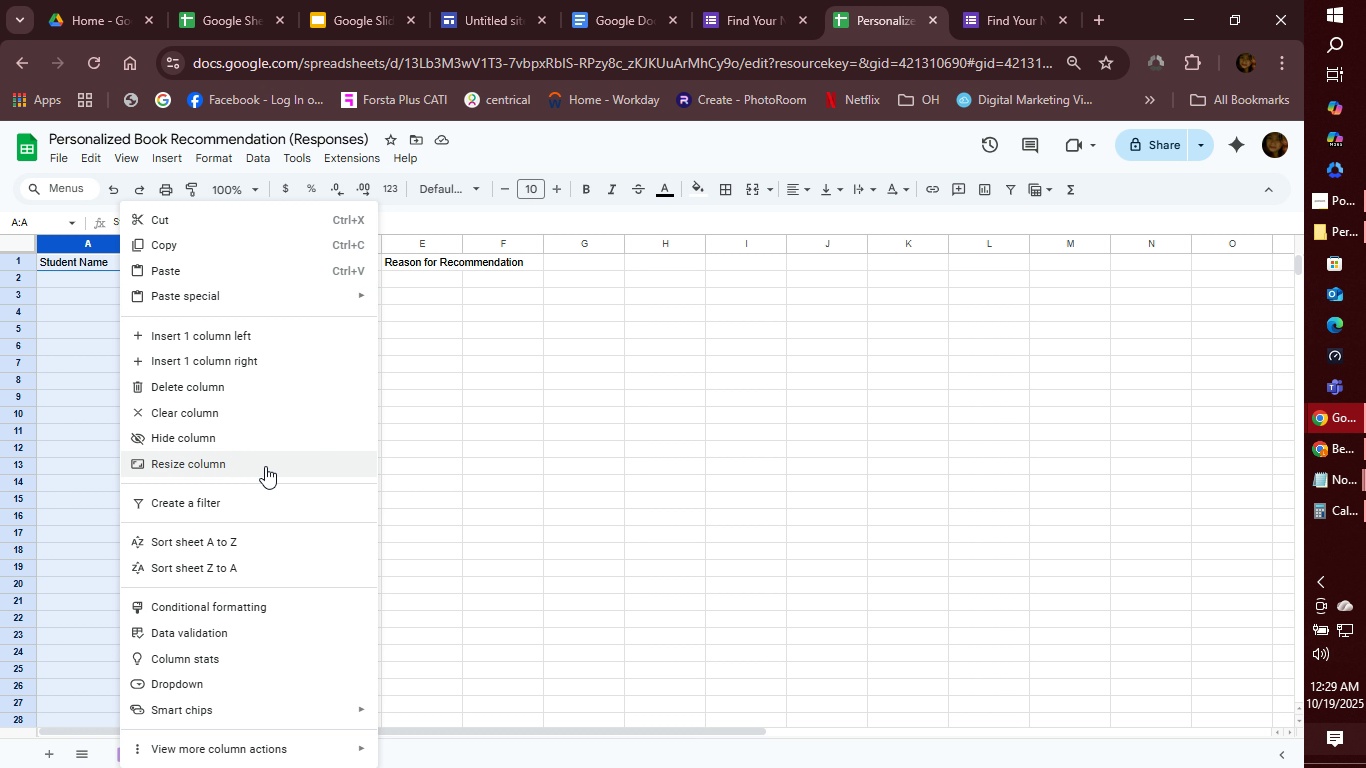 
wait(12.8)
 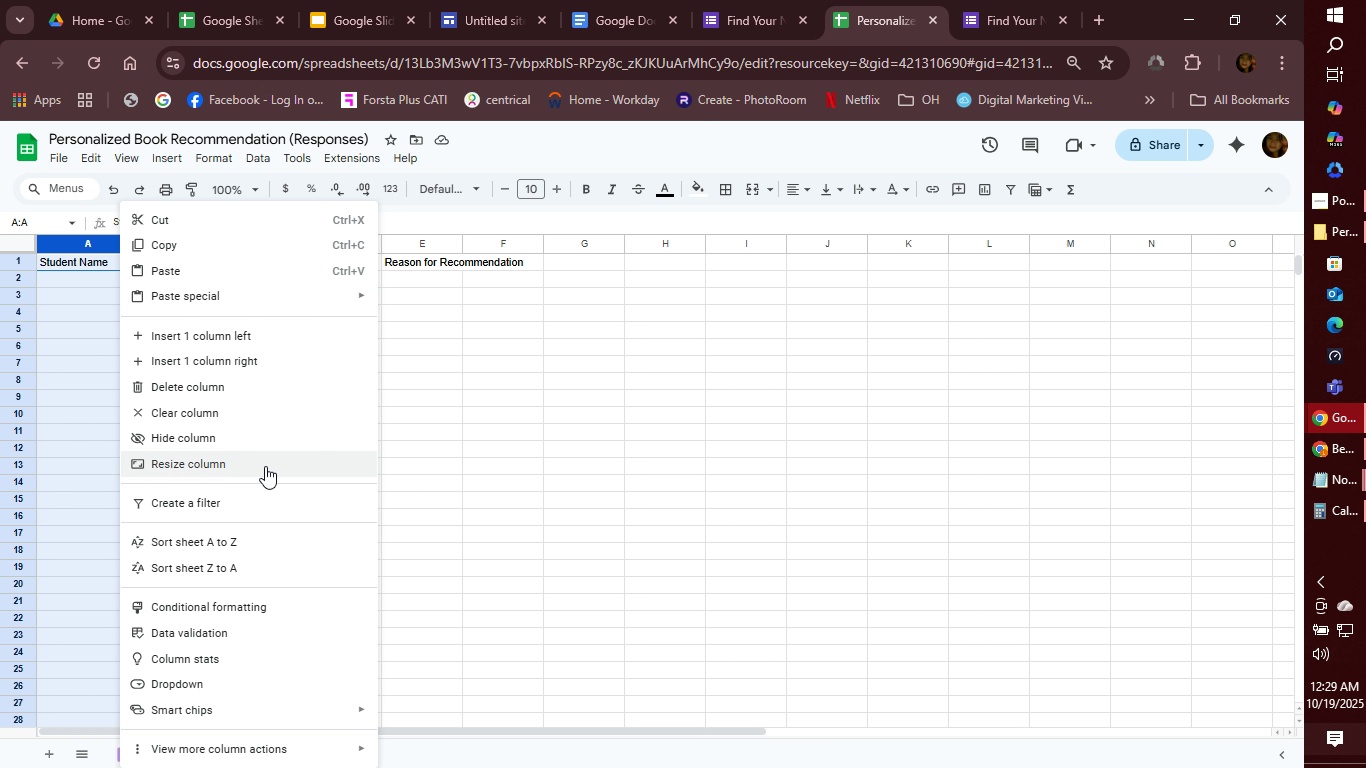 
scroll: coordinate [241, 560], scroll_direction: down, amount: 2.0
 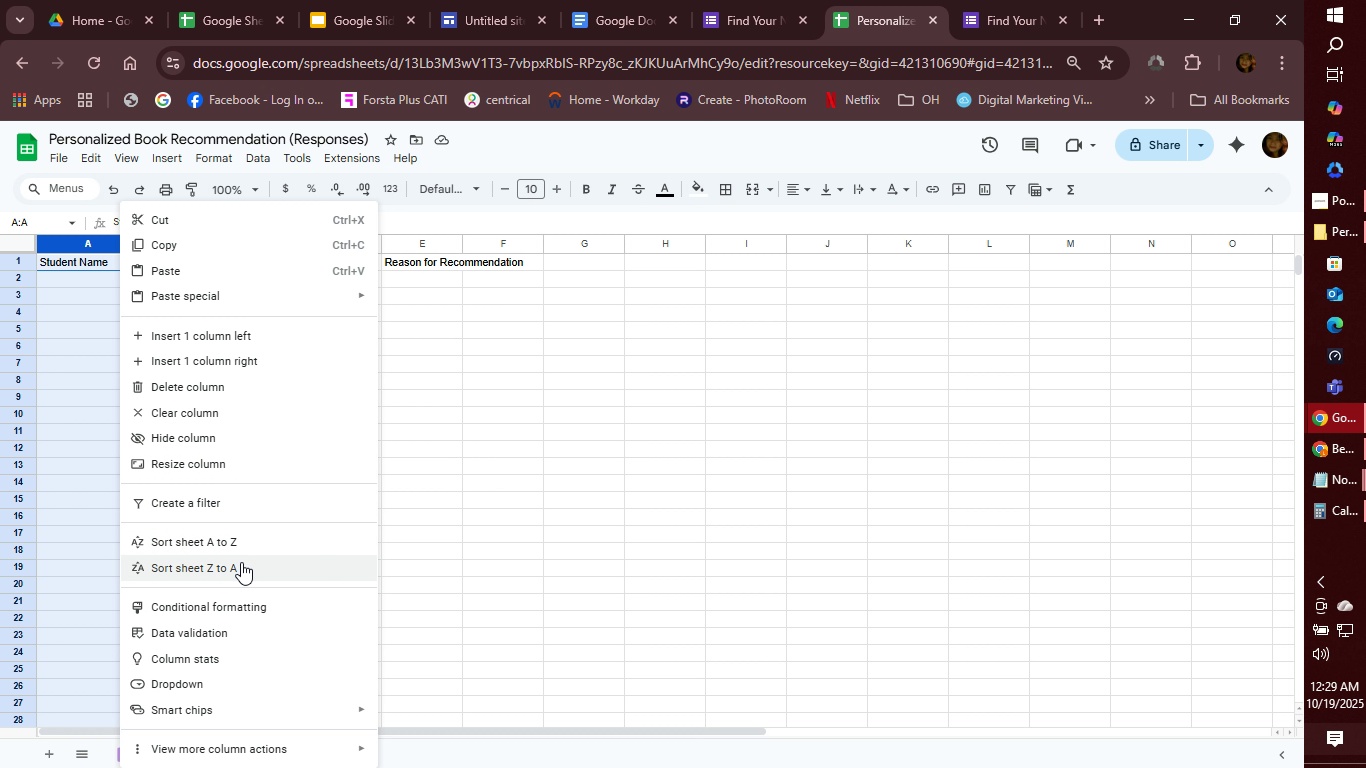 
scroll: coordinate [241, 559], scroll_direction: up, amount: 3.0
 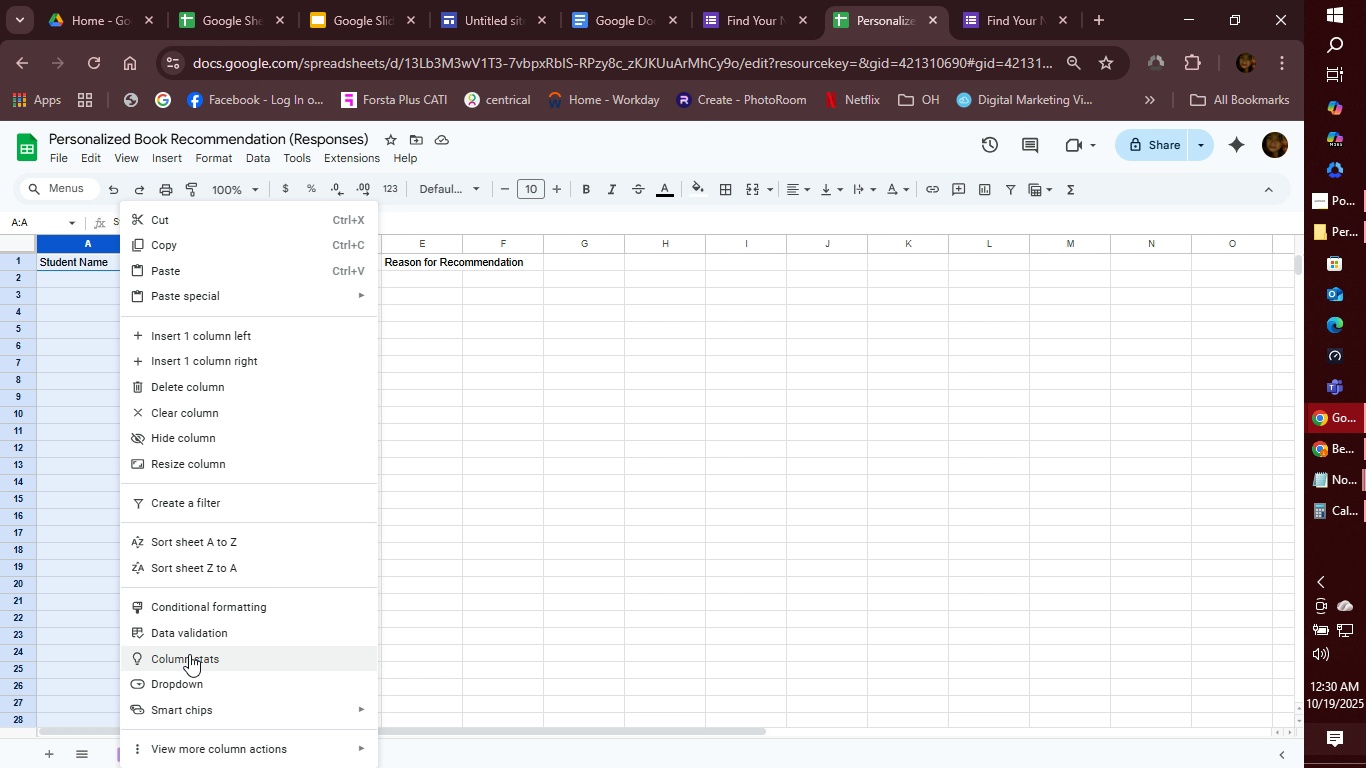 
wait(27.34)
 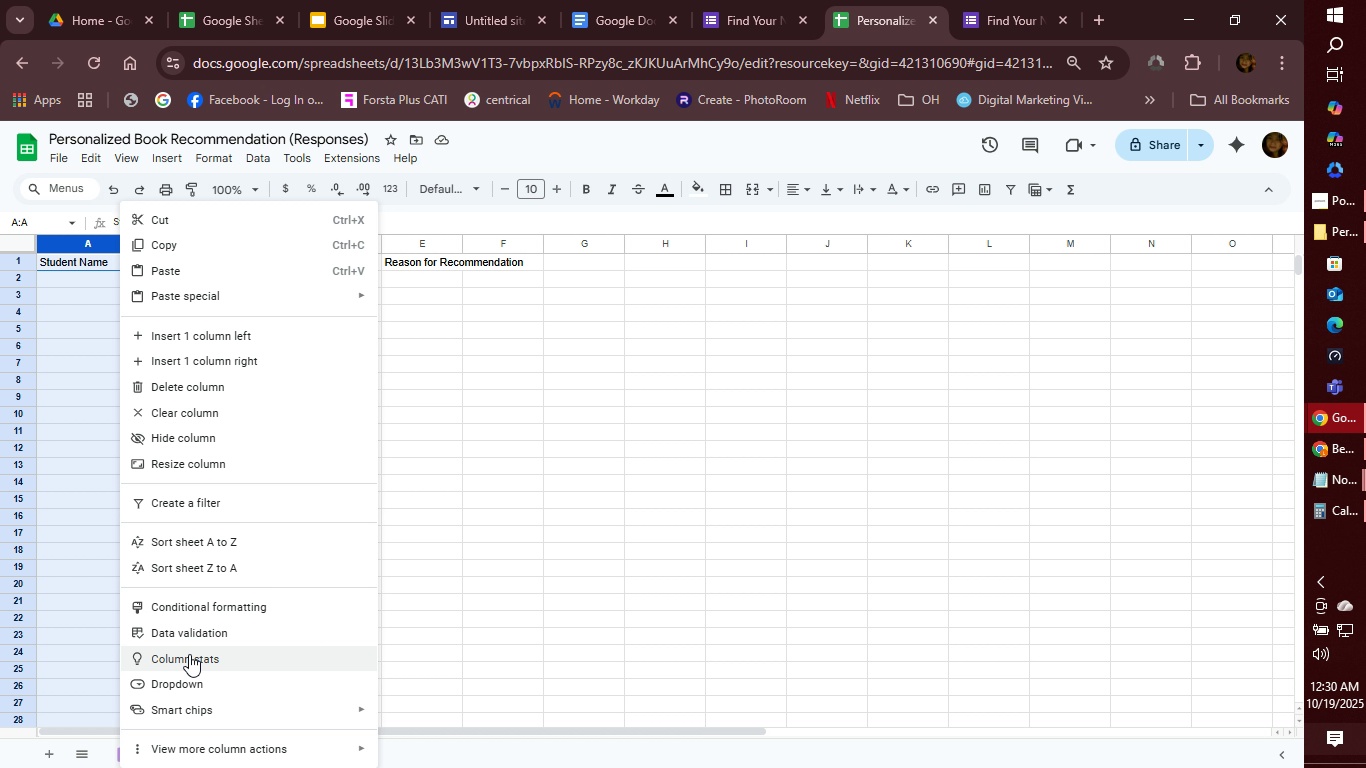 
left_click([289, 157])
 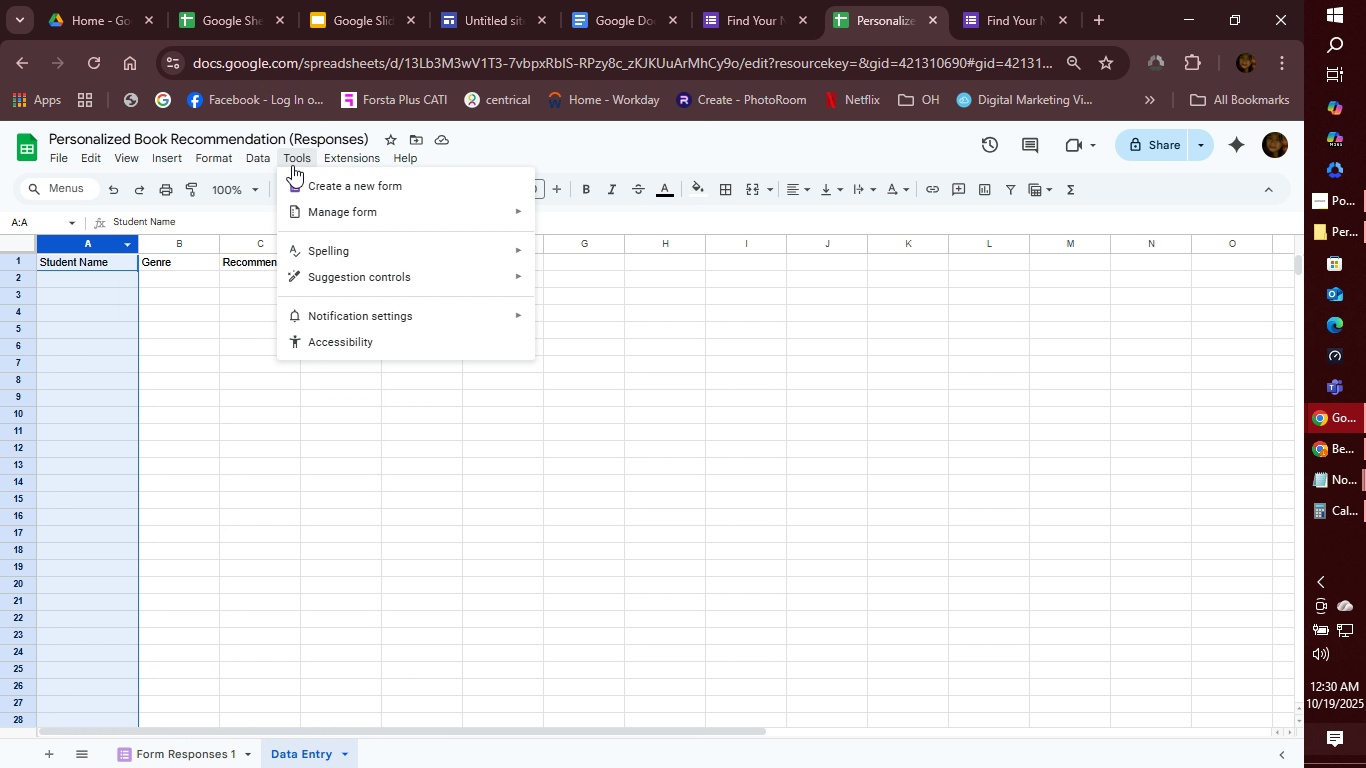 
mouse_move([298, 201])
 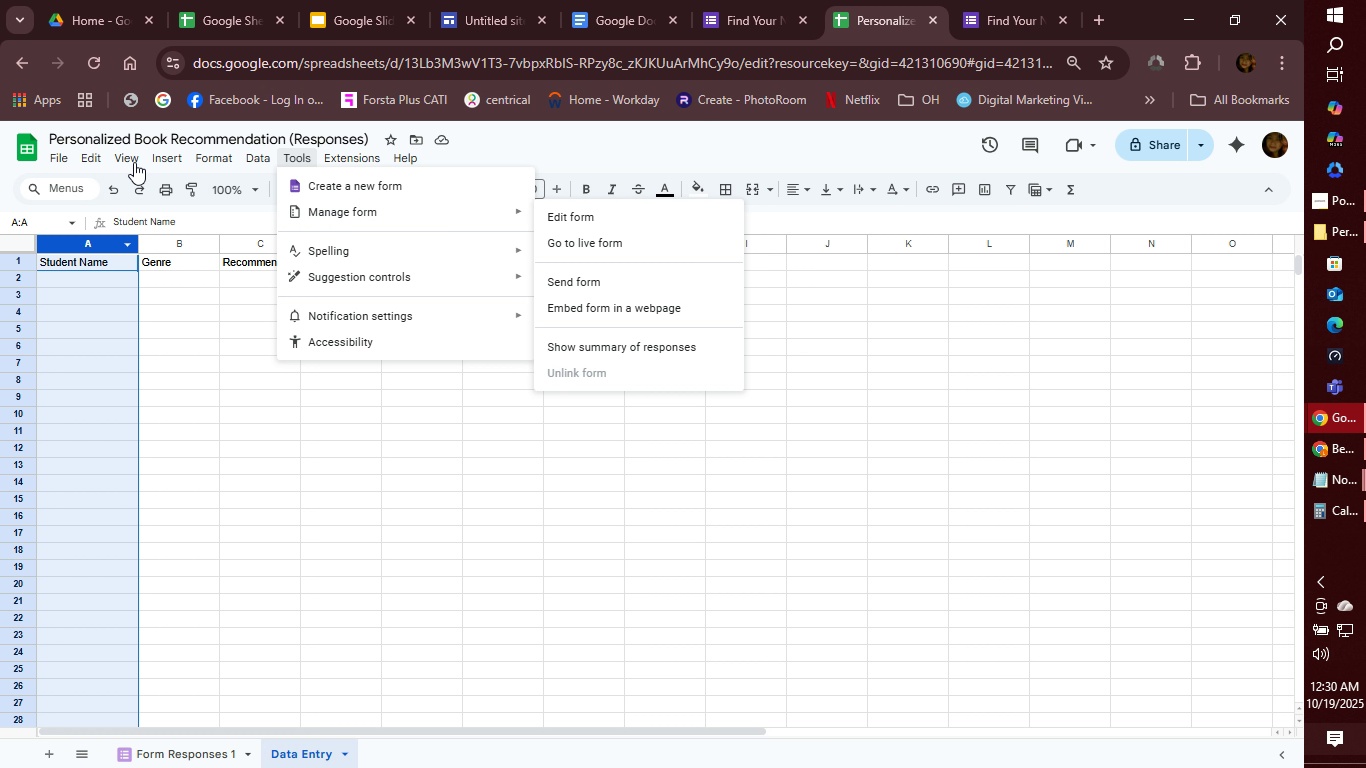 
left_click([134, 162])
 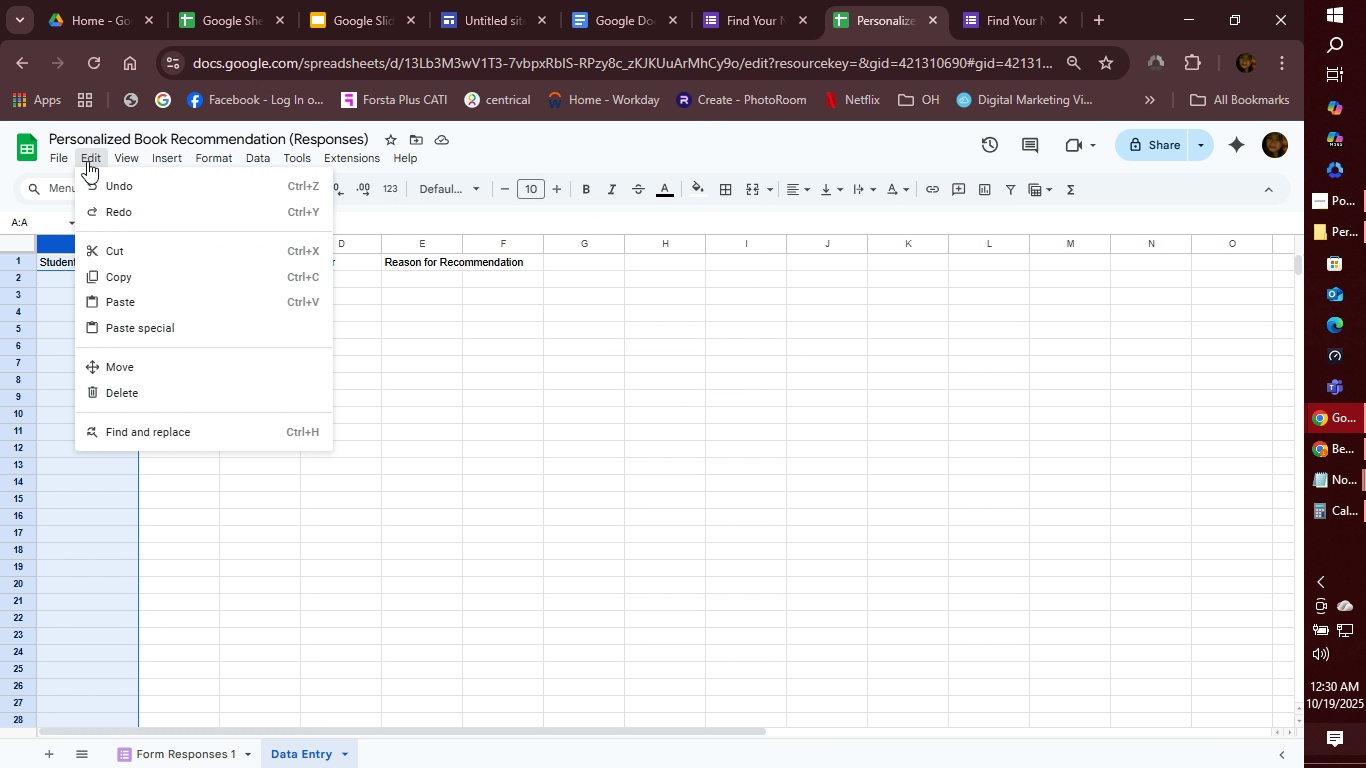 
left_click([87, 161])
 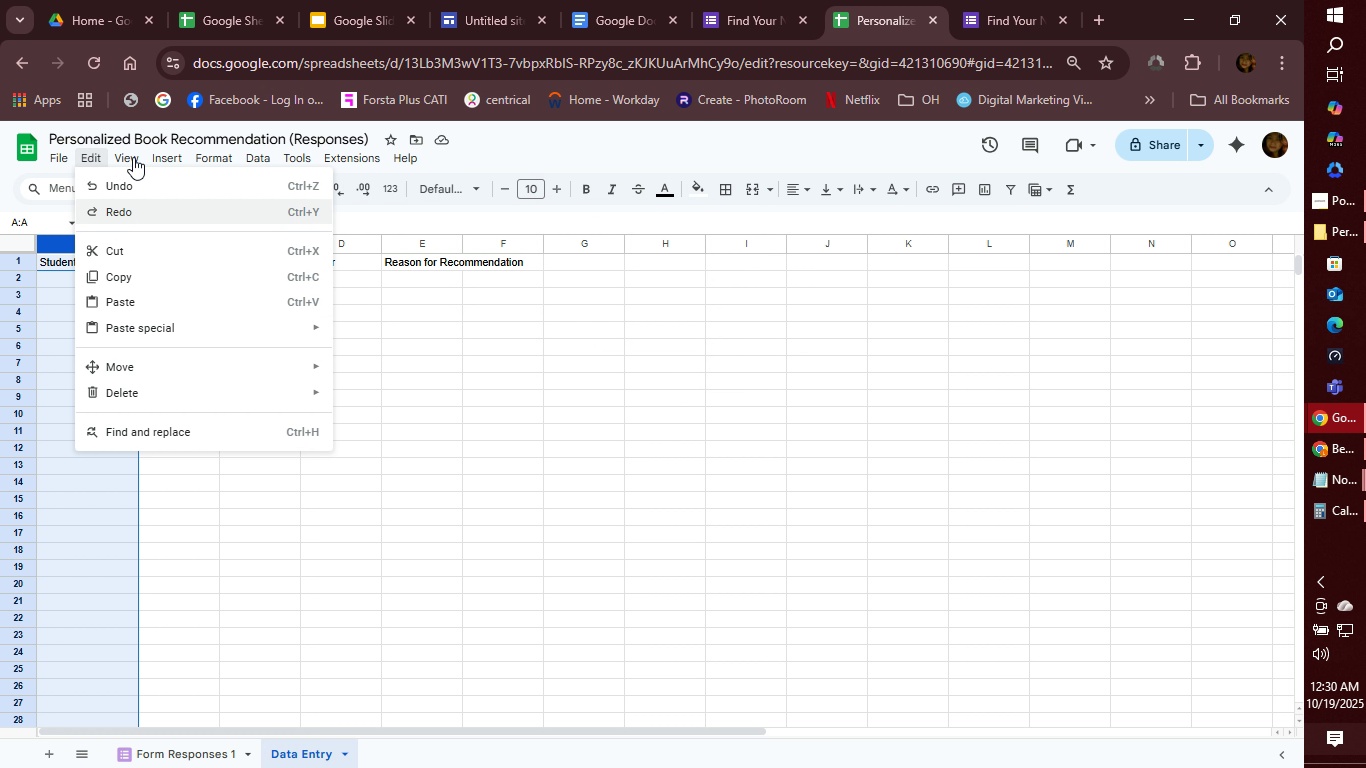 
mouse_move([172, 174])
 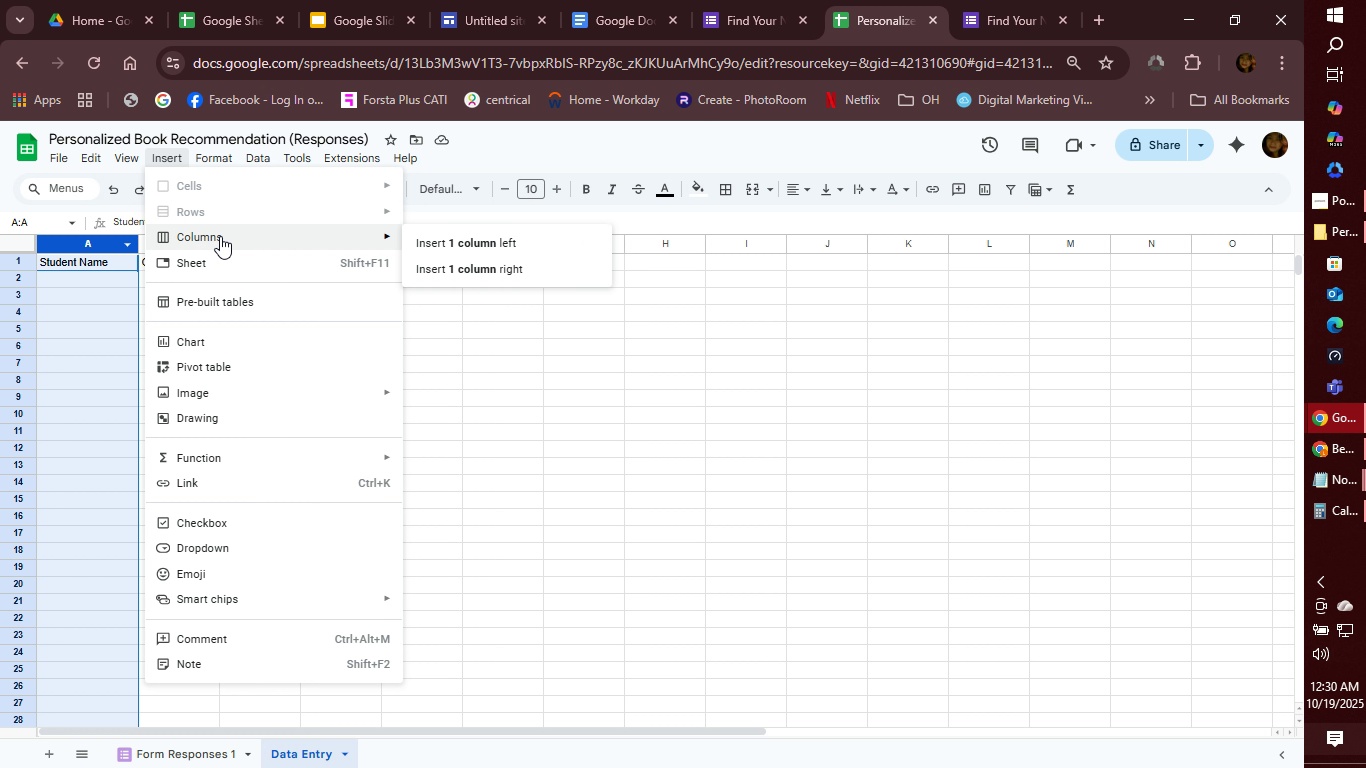 
wait(7.36)
 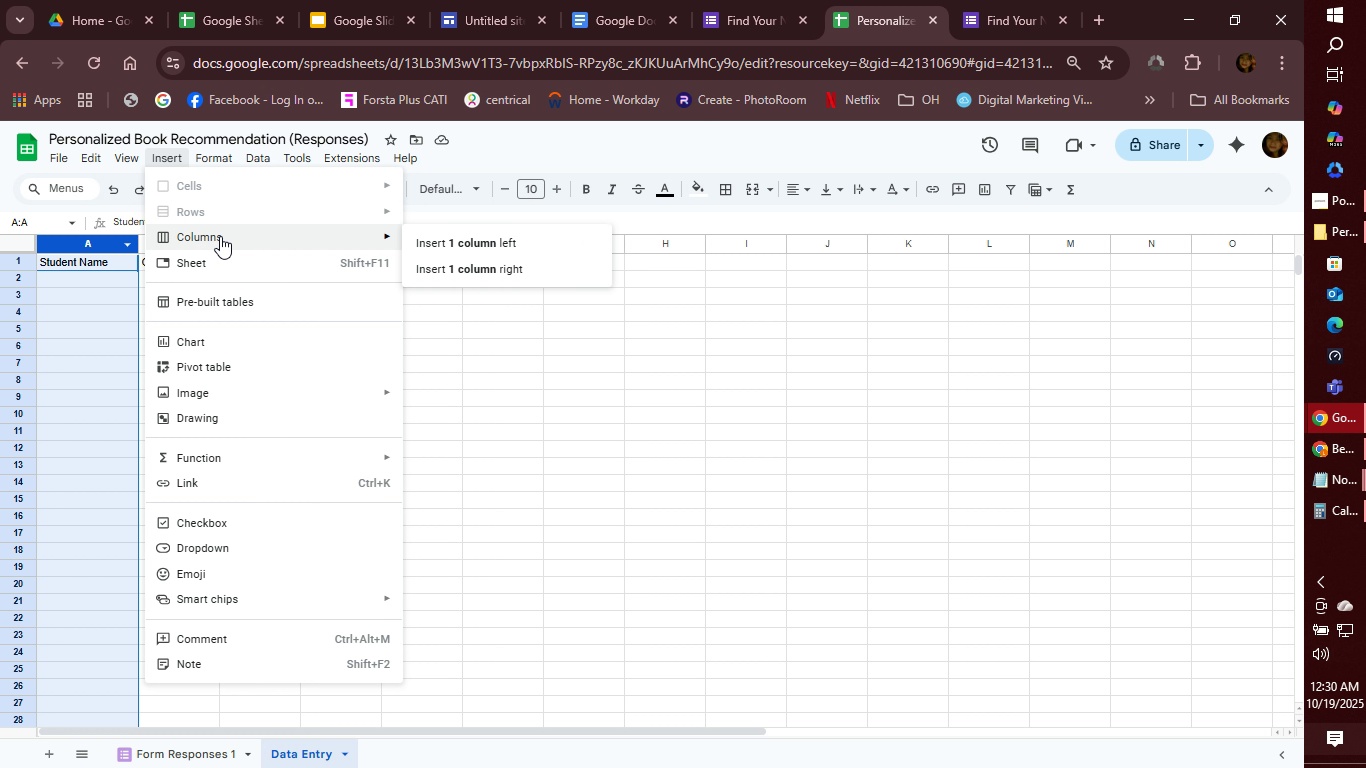 
left_click([452, 243])
 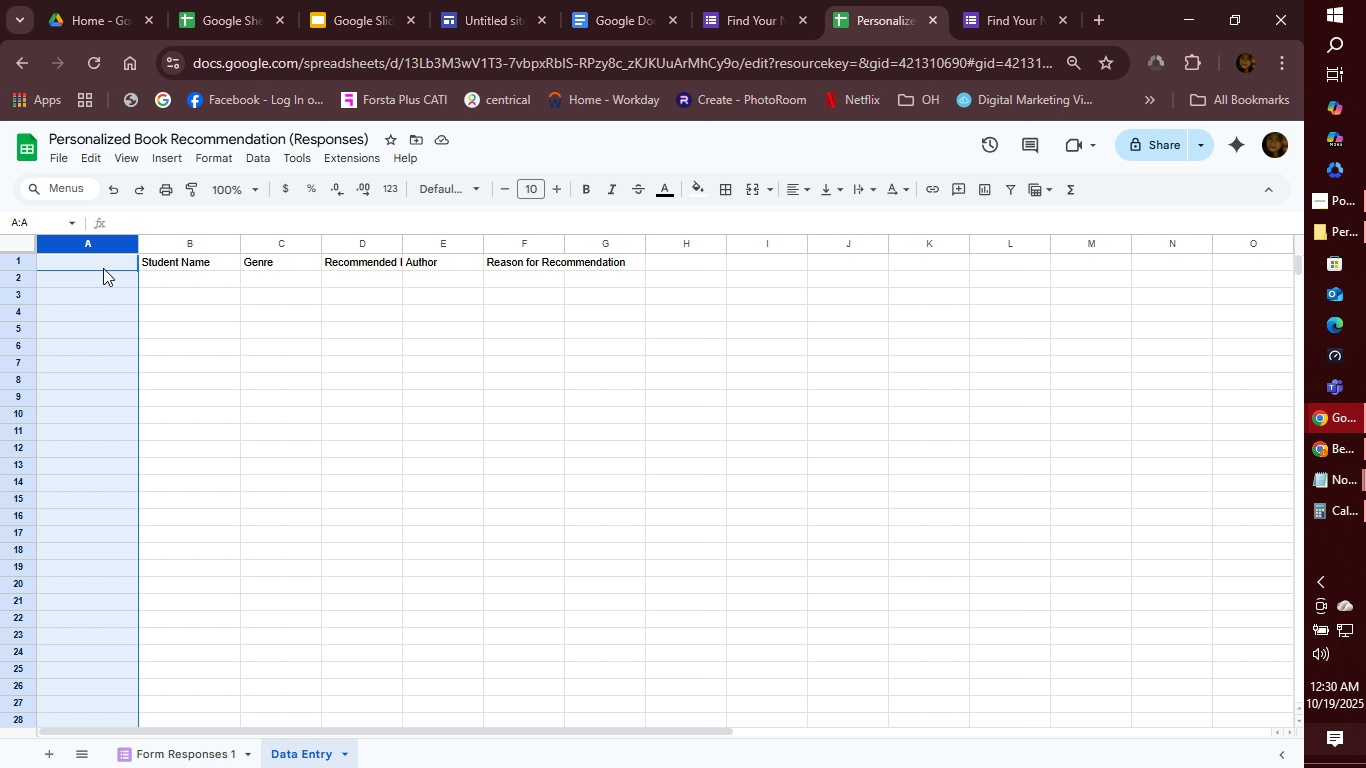 
wait(17.42)
 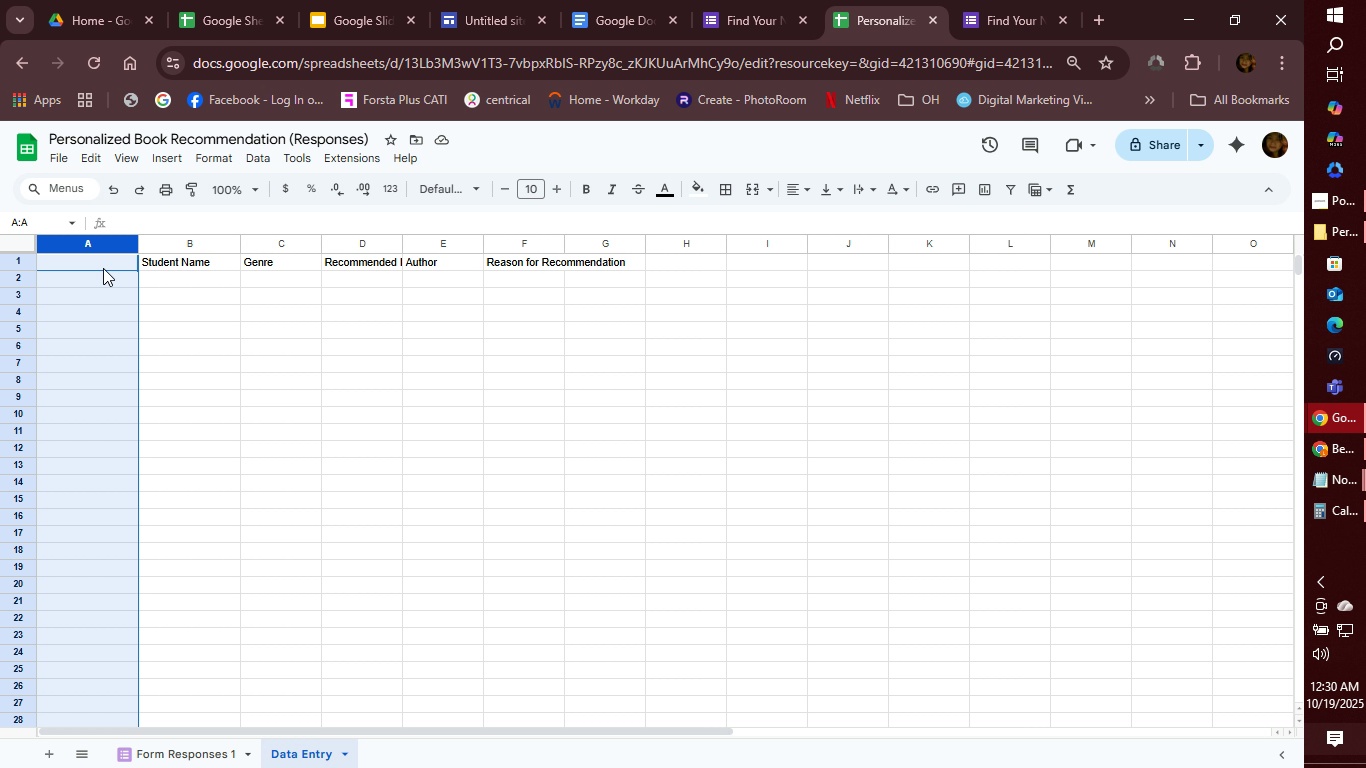 
right_click([86, 259])
 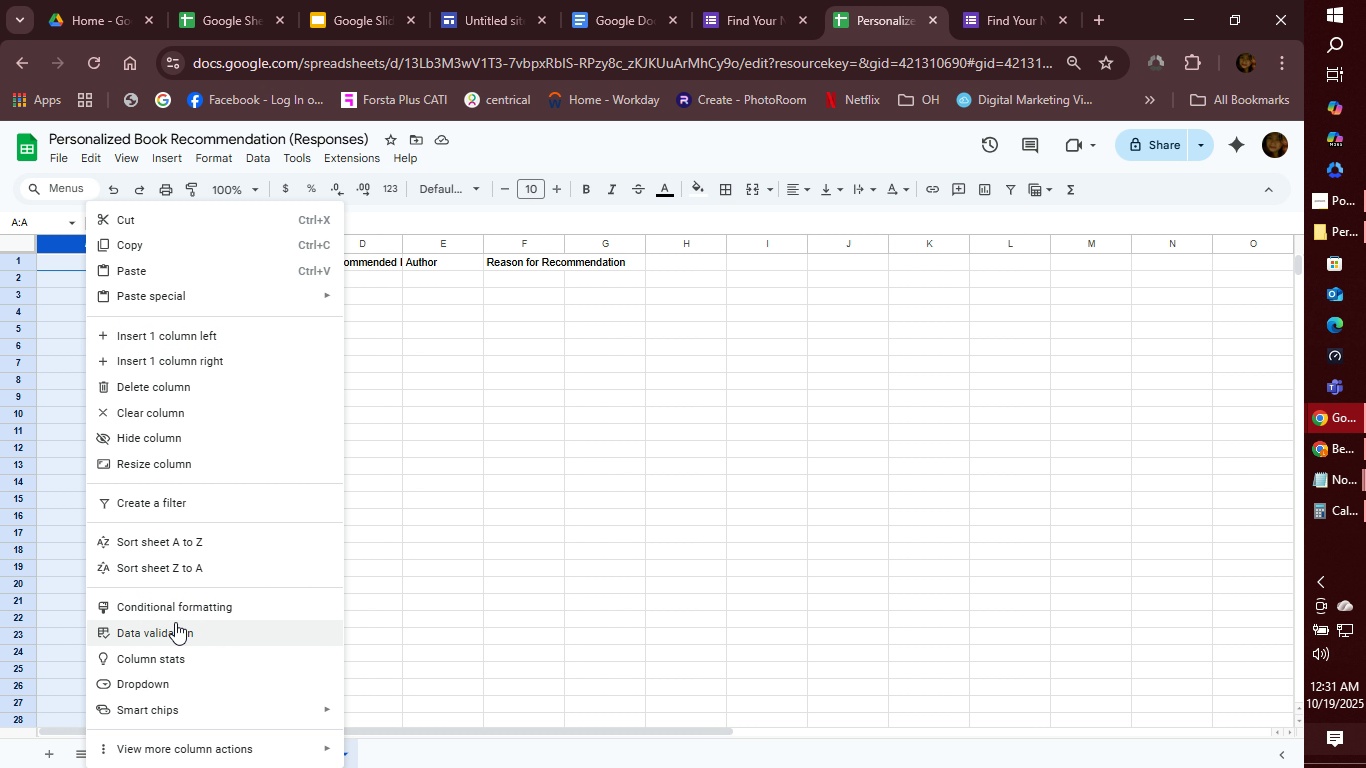 
wait(13.57)
 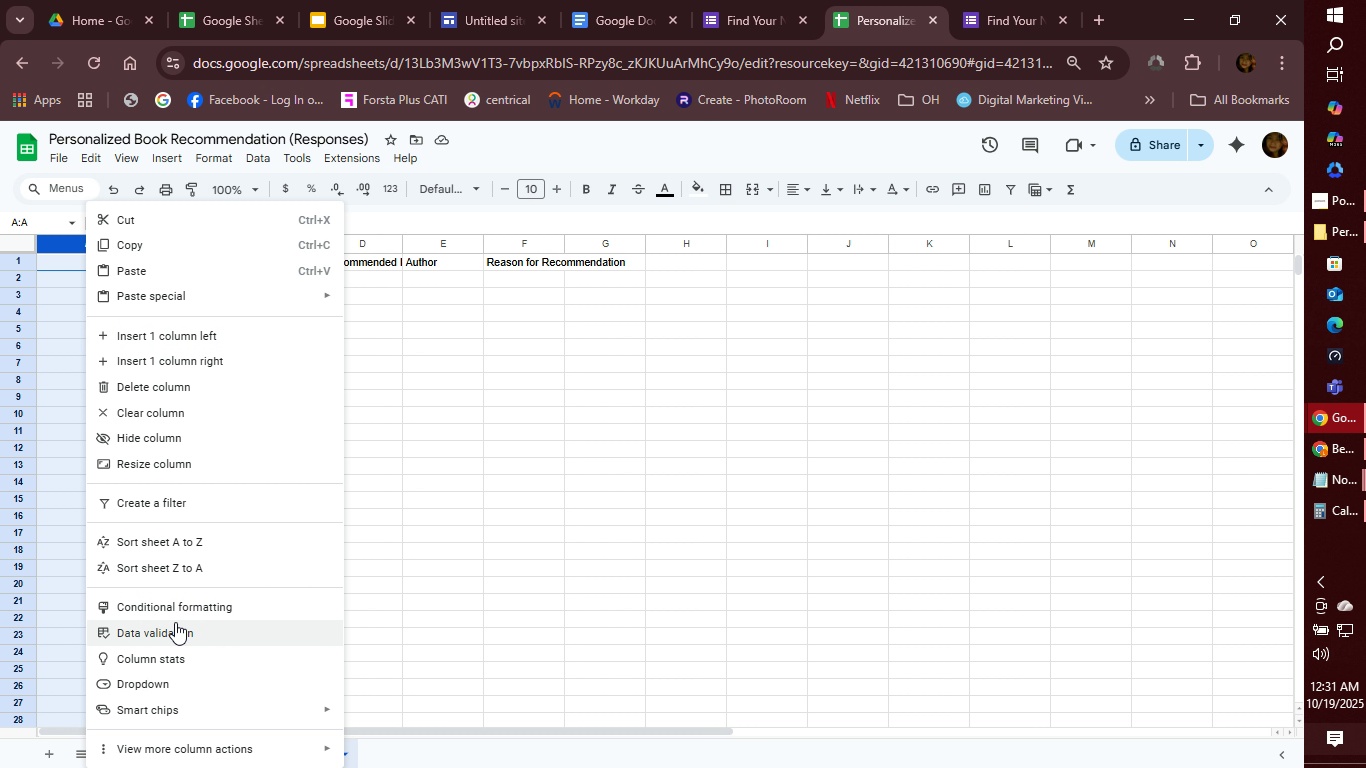 
left_click([61, 261])
 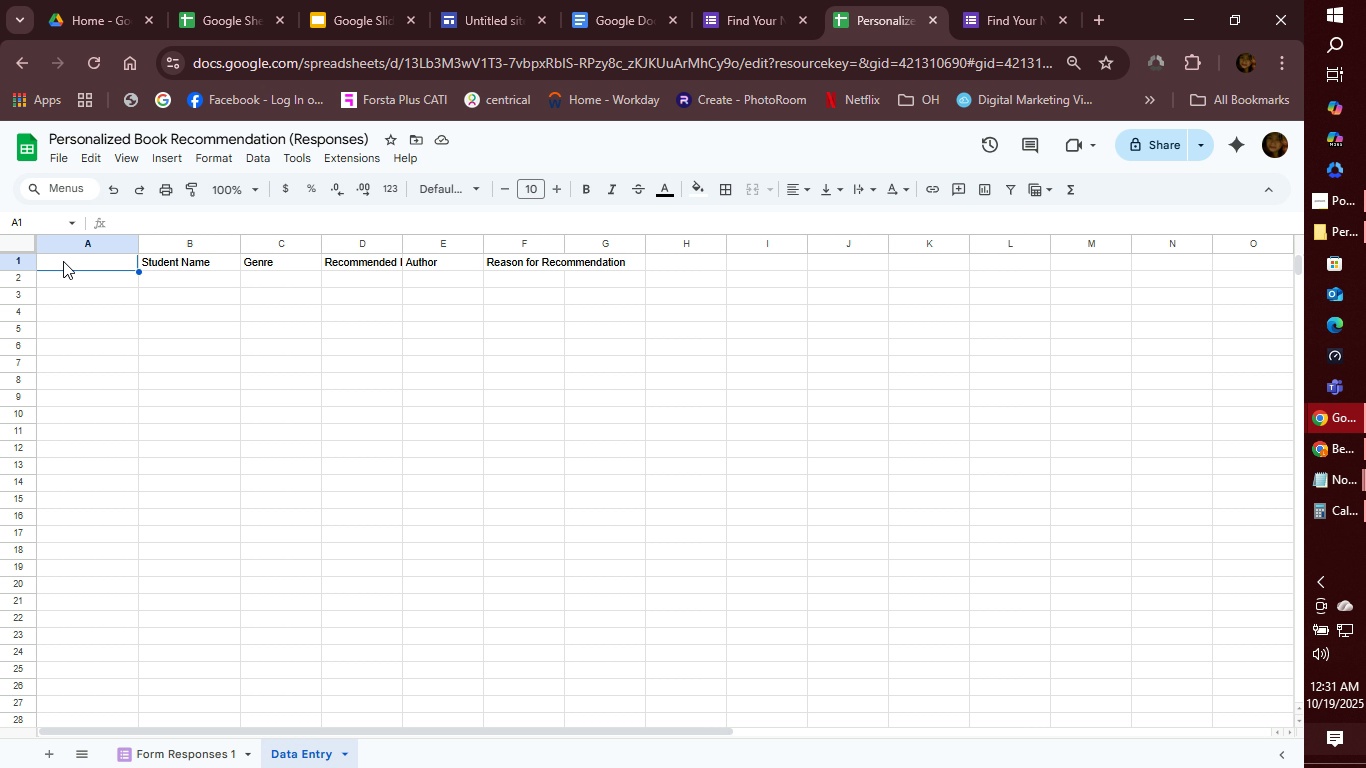 
wait(17.31)
 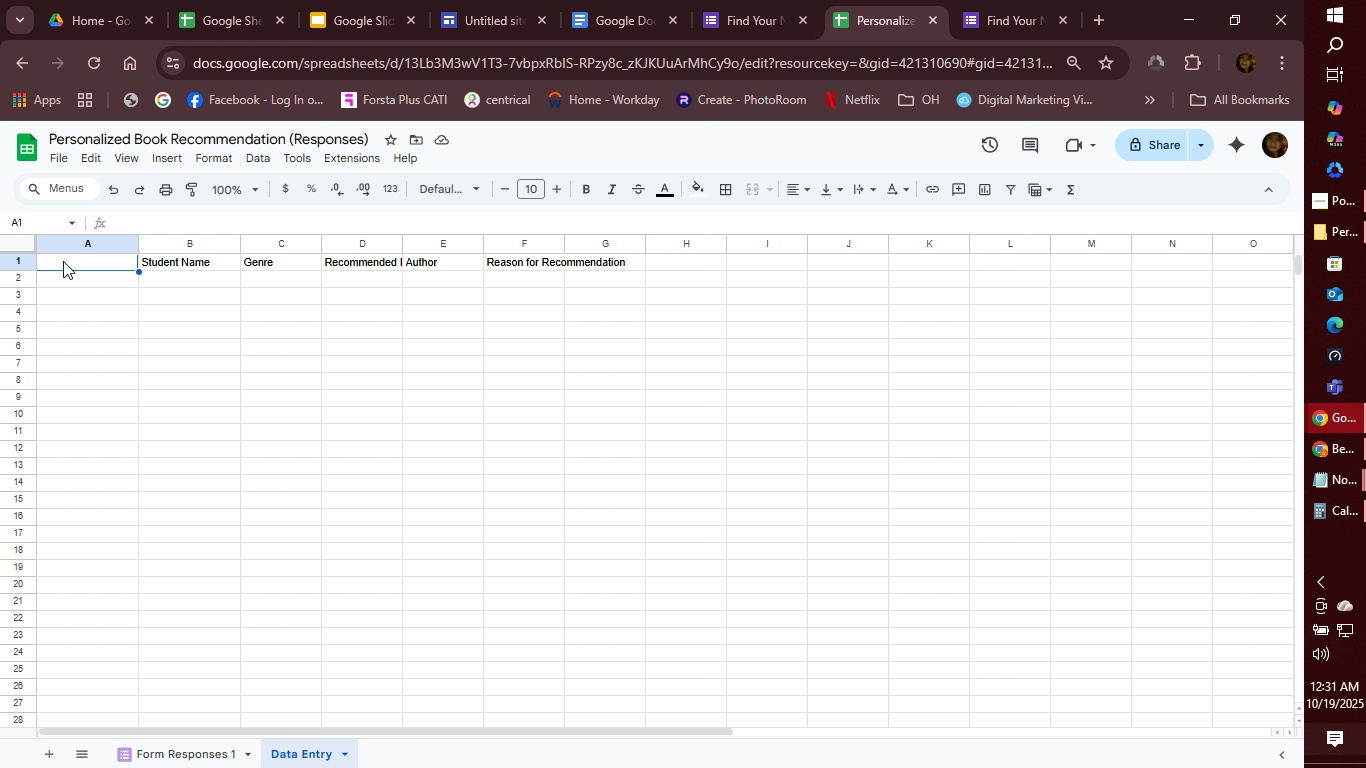 
key(Control+Z)
 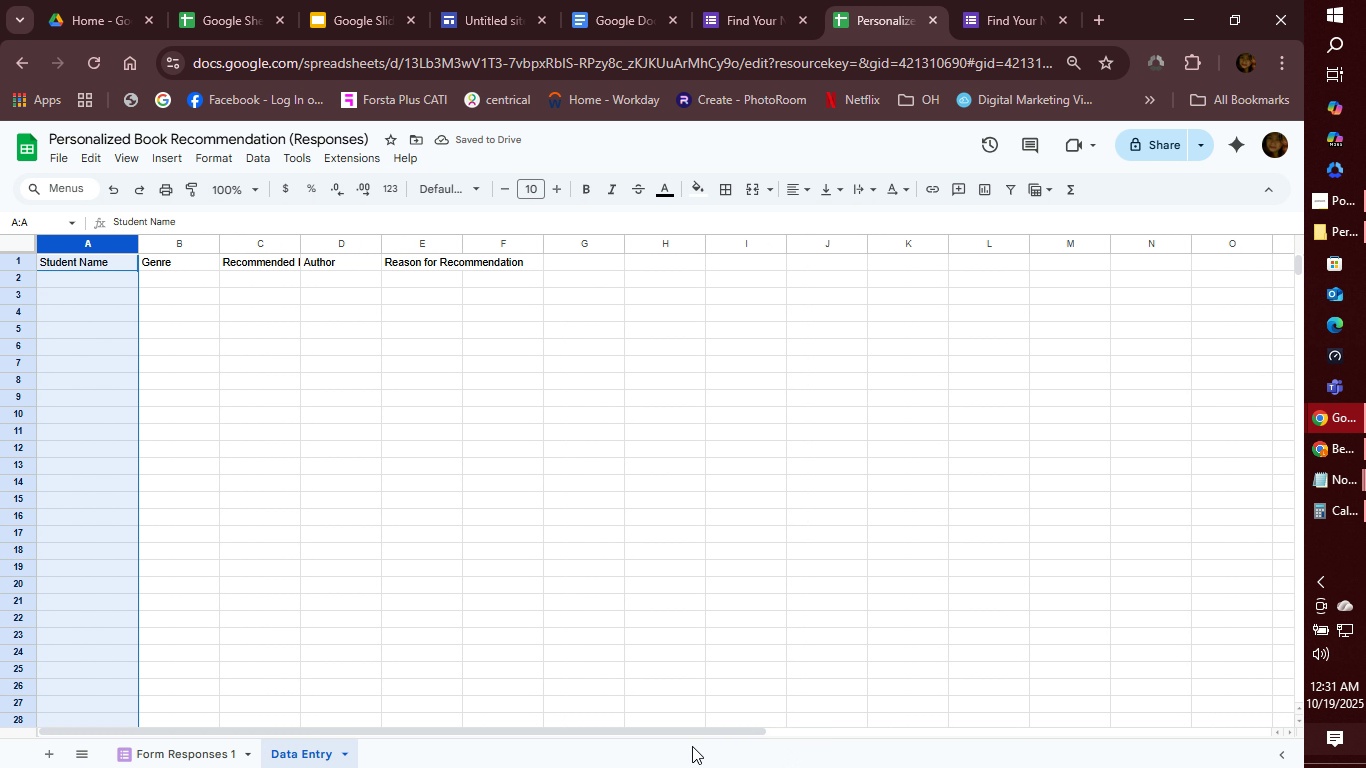 
left_click_drag(start_coordinate=[697, 731], to_coordinate=[1267, 747])
 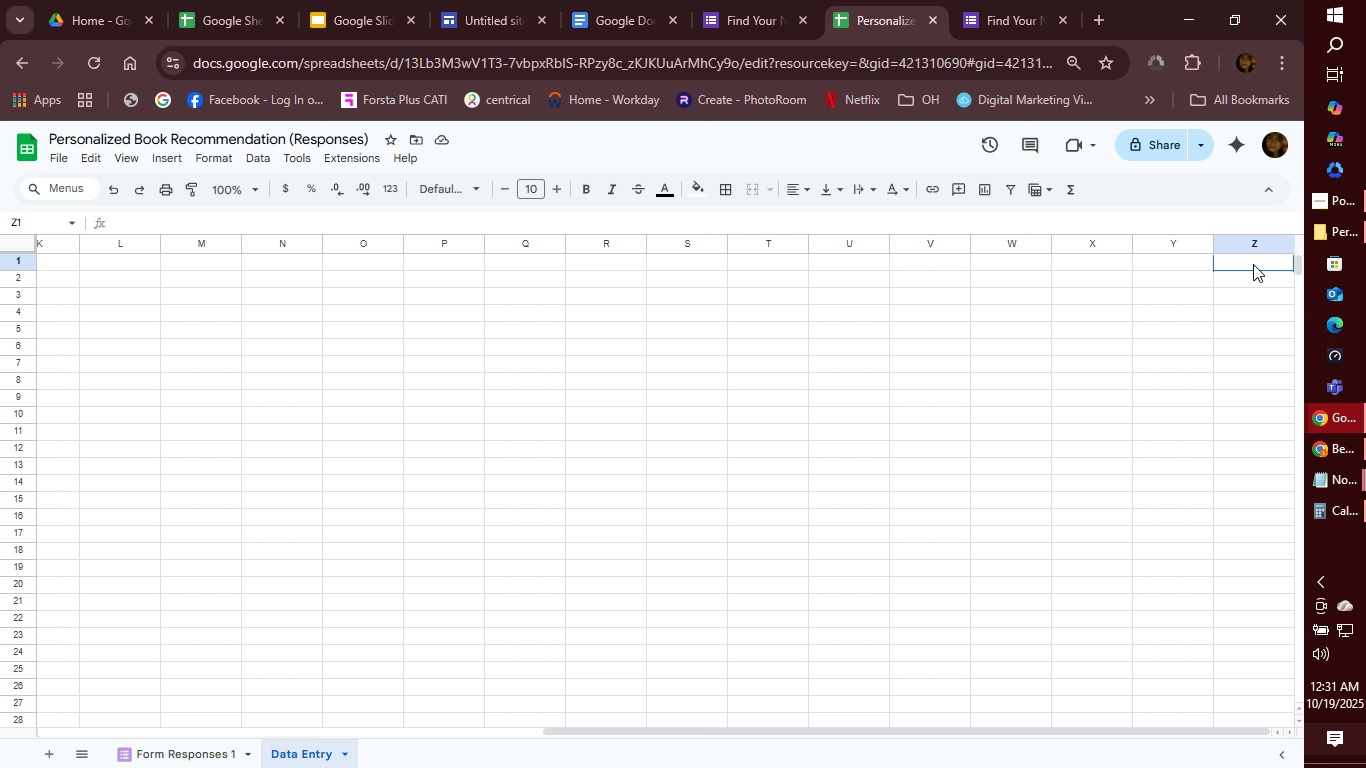 
left_click([1253, 264])
 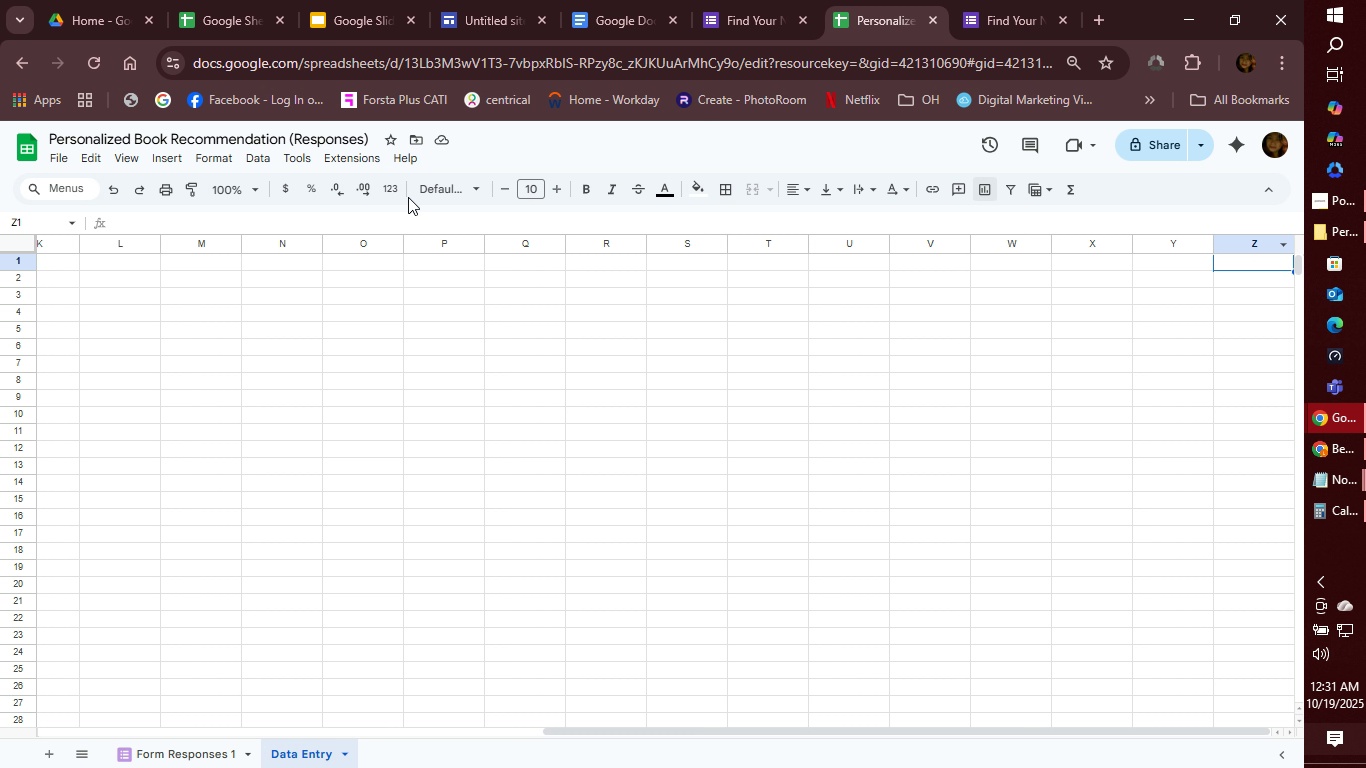 
left_click([384, 217])
 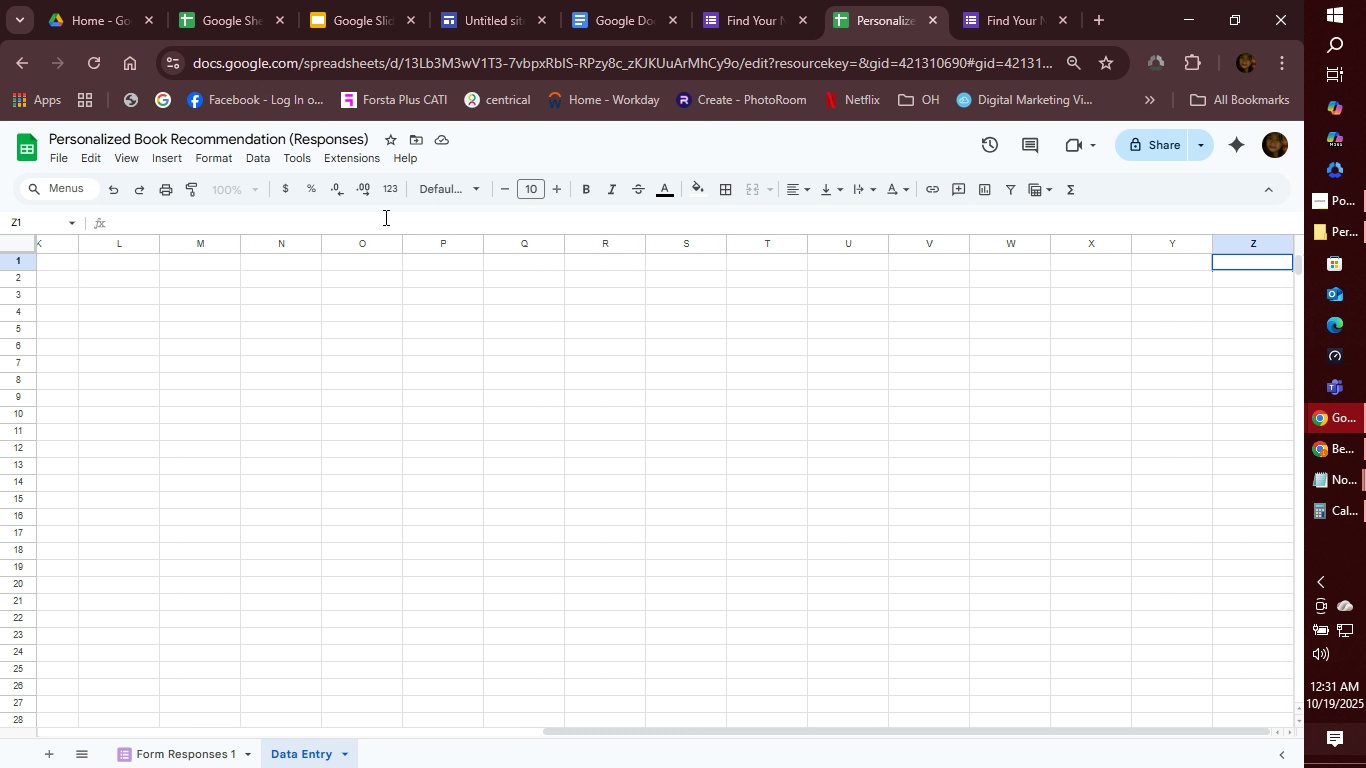 
key(Control+V)
 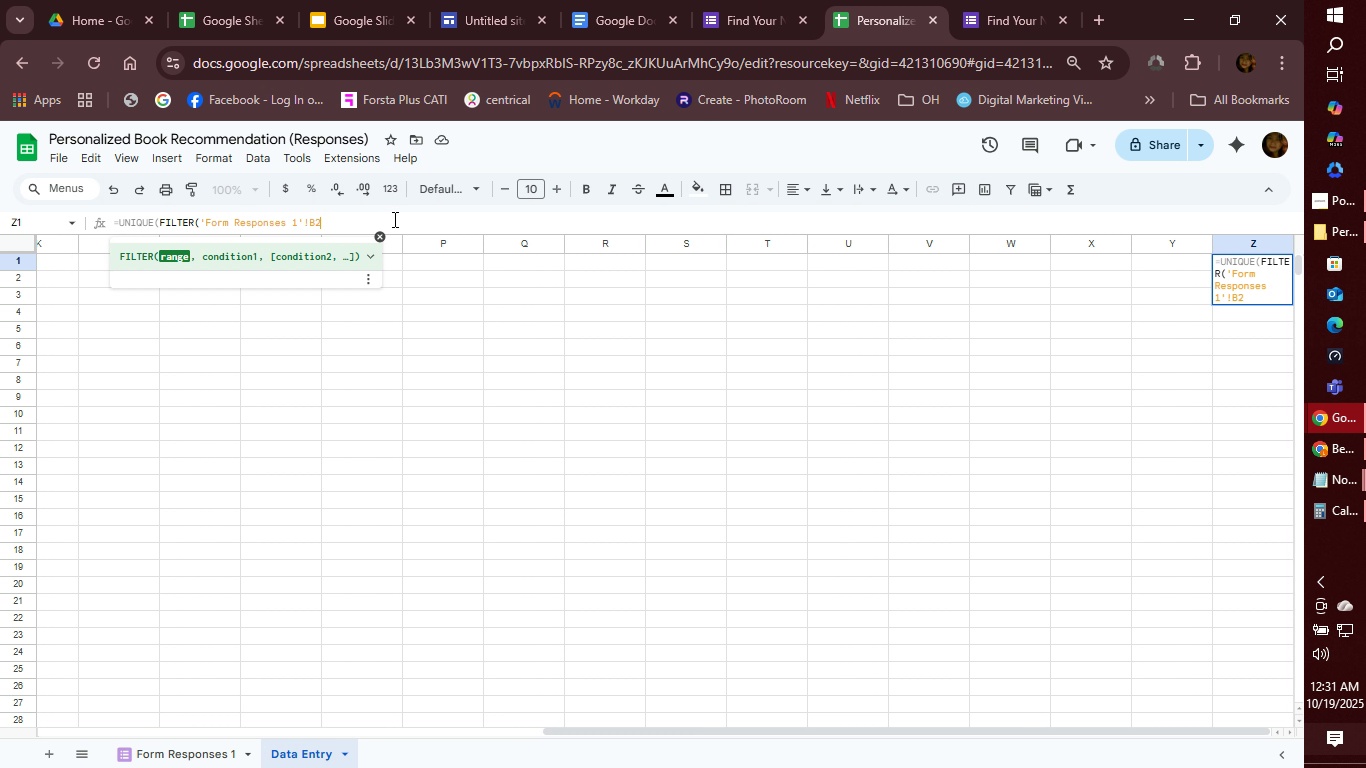 
wait(5.7)
 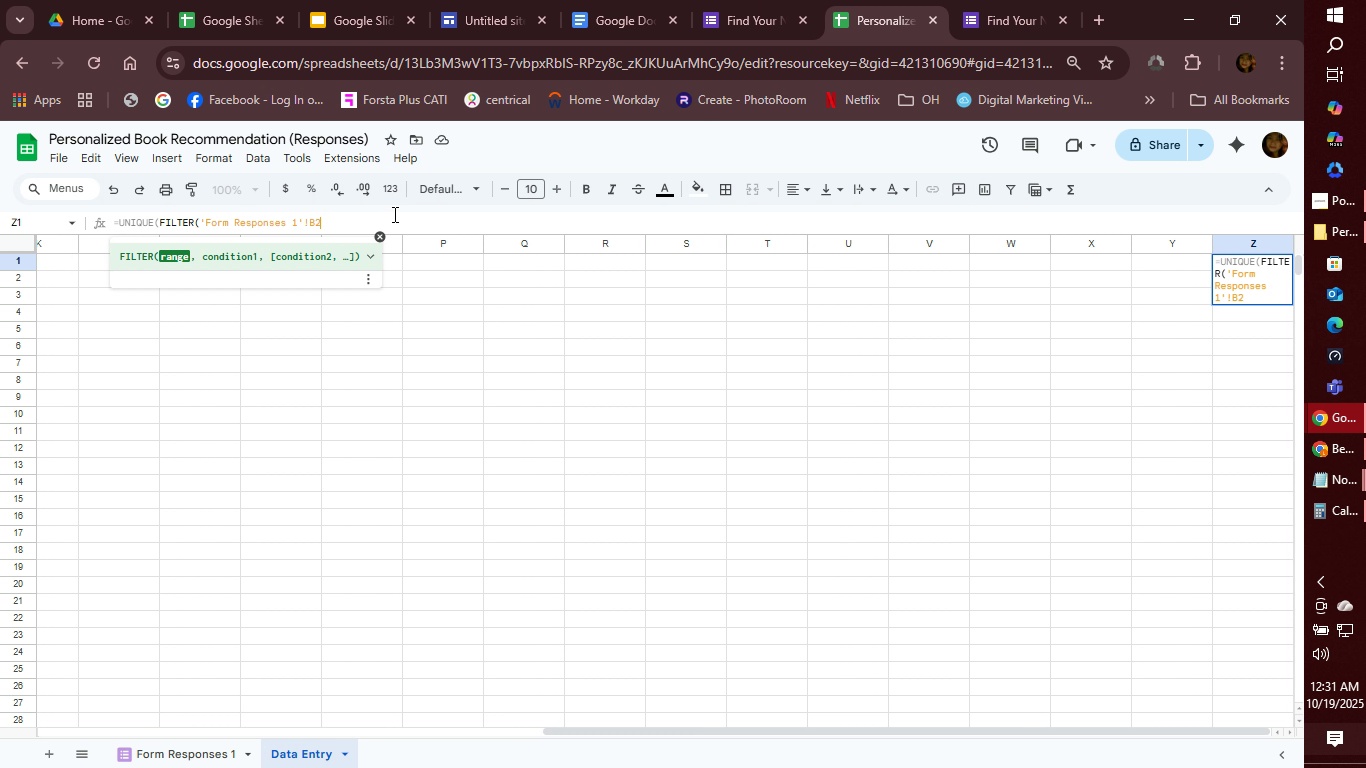 
type("B,LEN)
 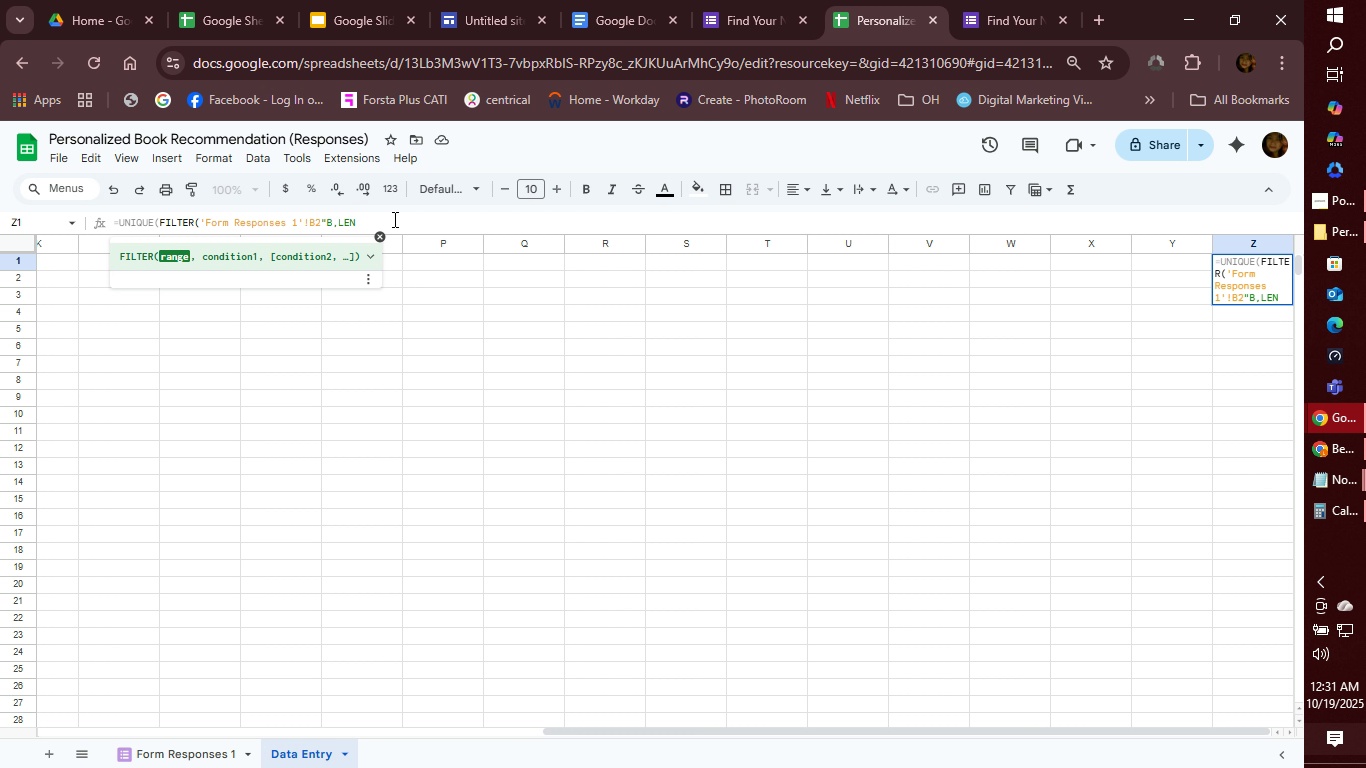 
type(('Form Responss 1 )
key(Backspace)
type('!)
 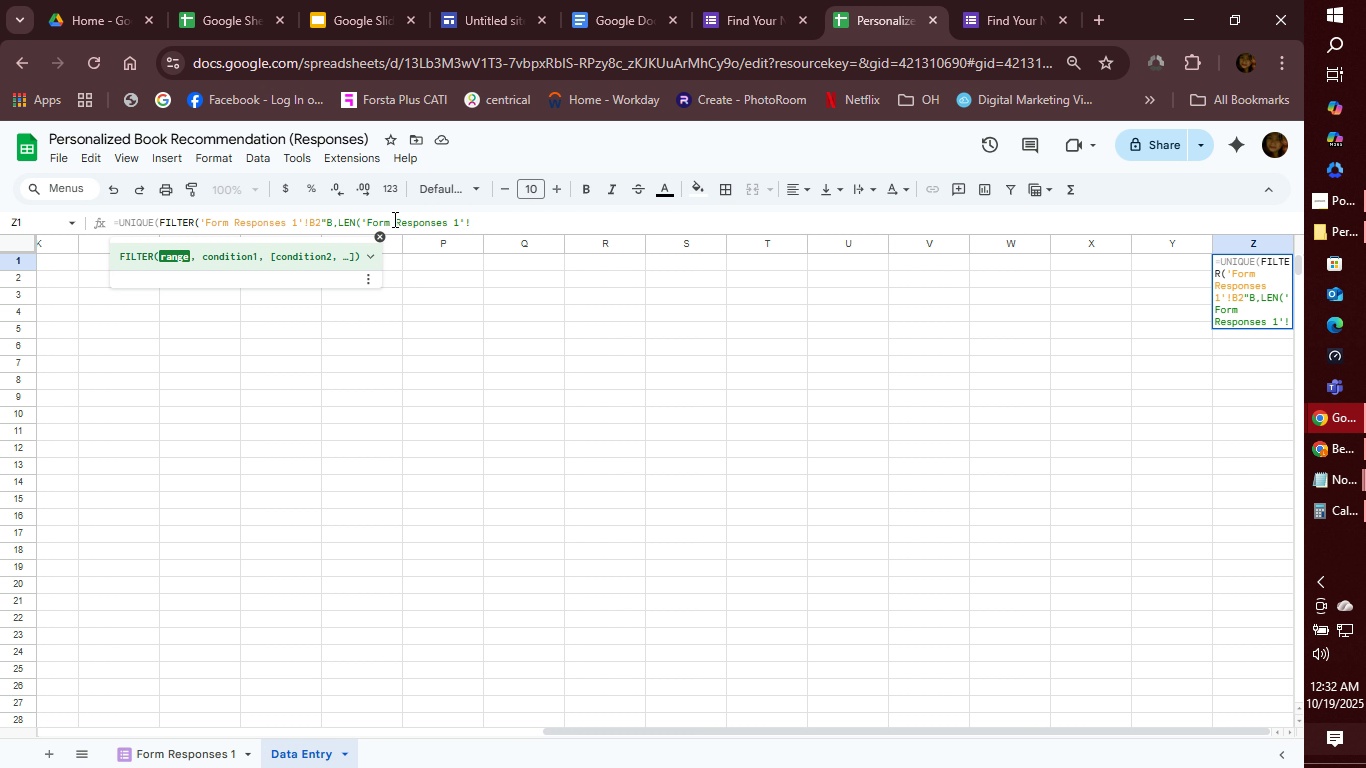 
wait(13.48)
 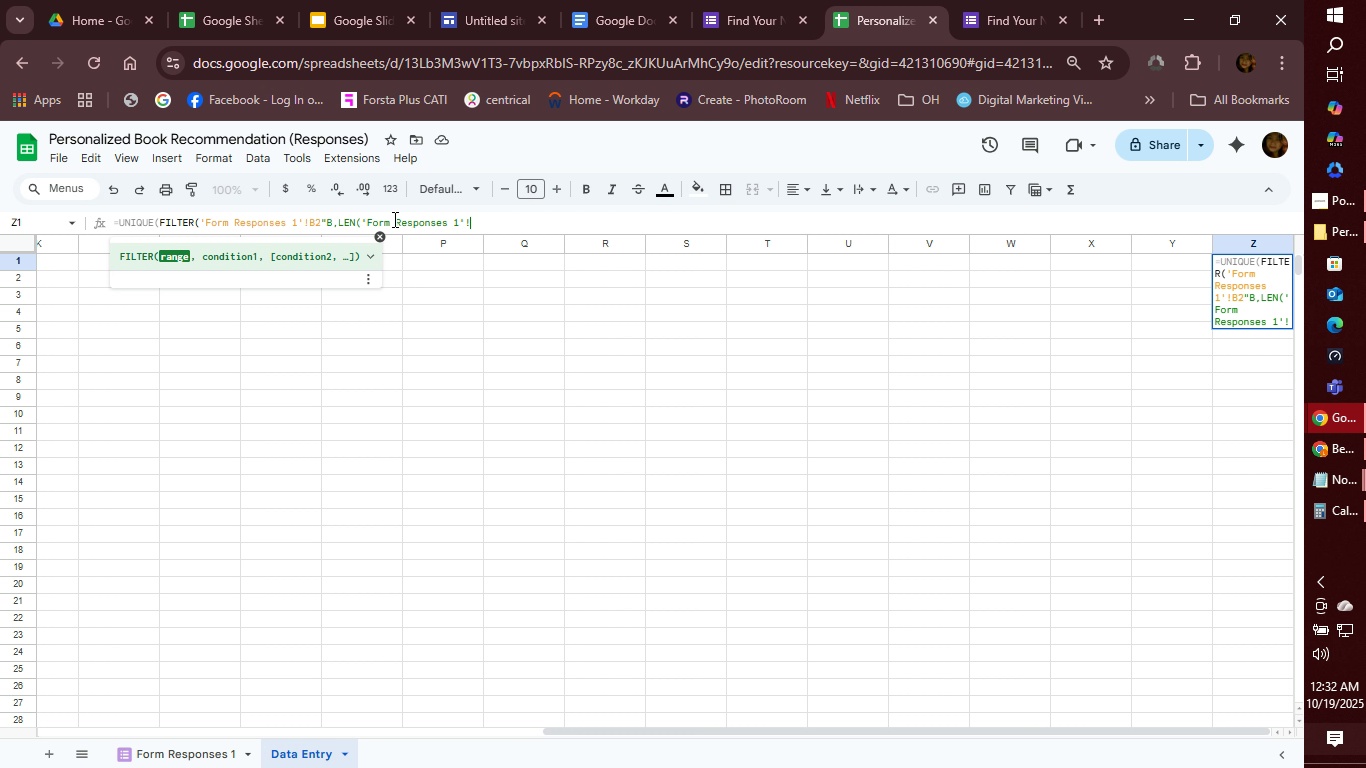 
type(B2:B)
 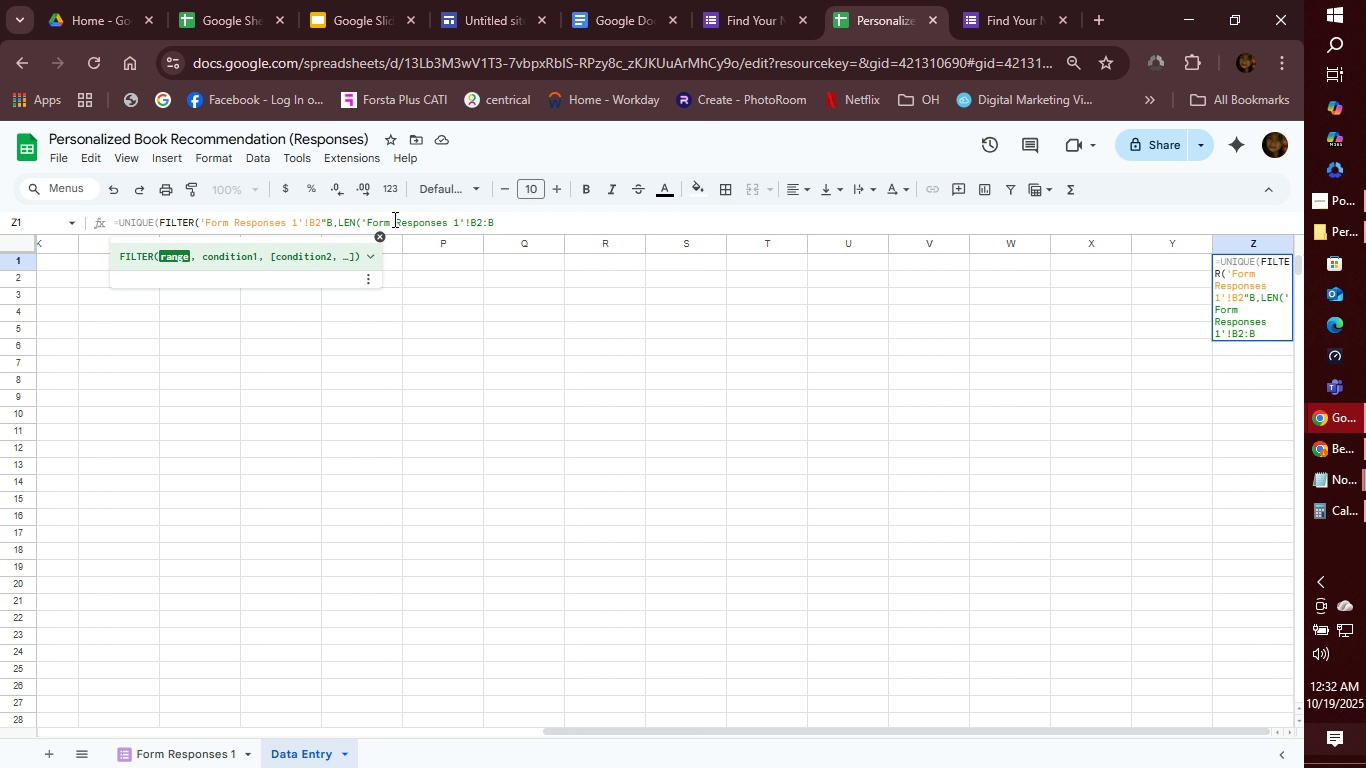 
hold_key(key=ShiftRight, duration=0.57)
 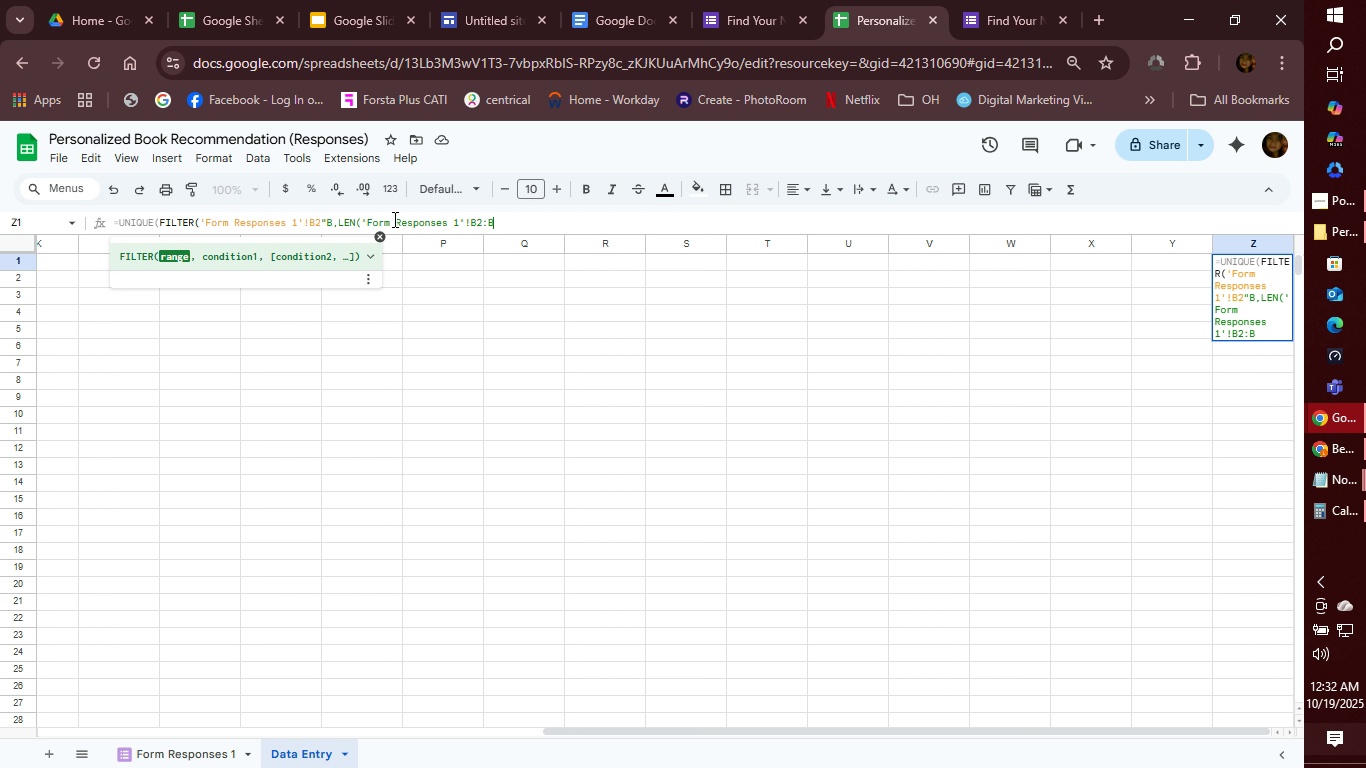 
hold_key(key=ShiftRight, duration=1.51)
 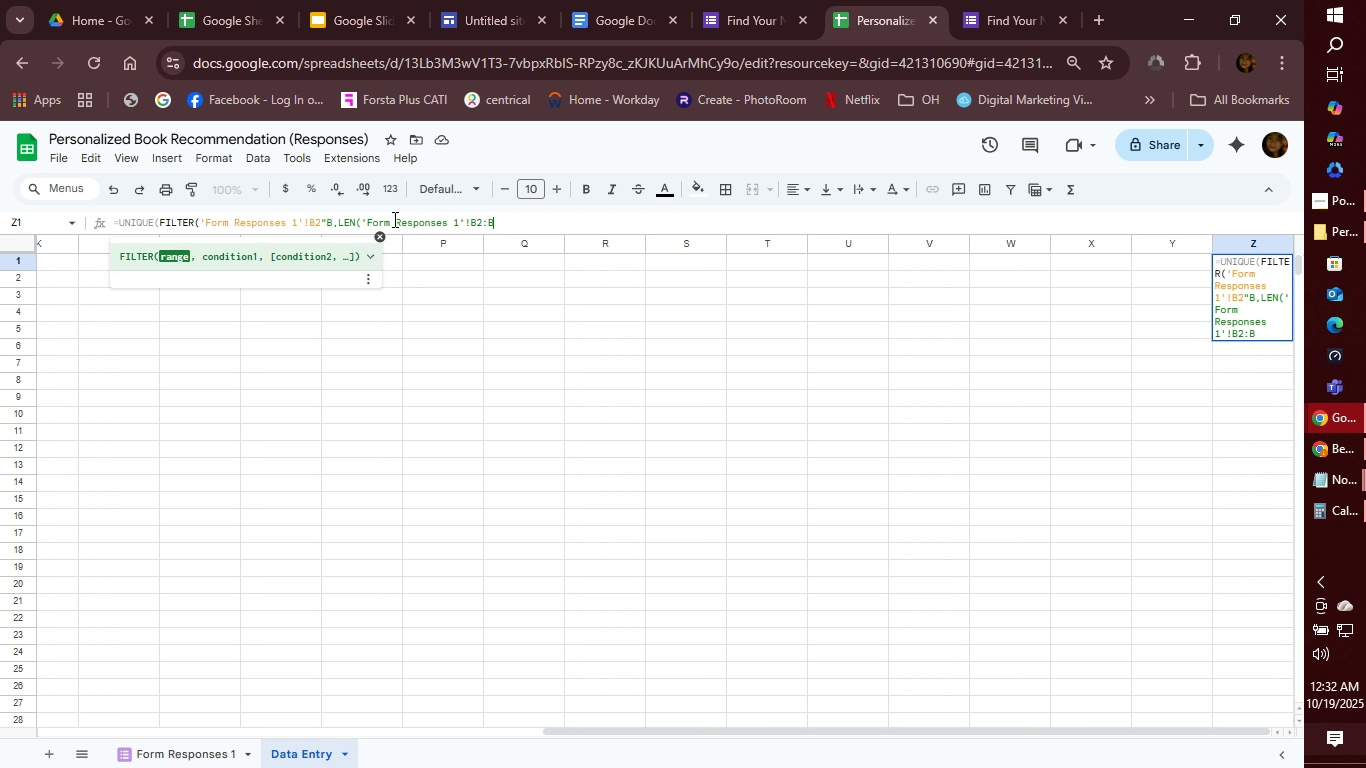 
type())))
 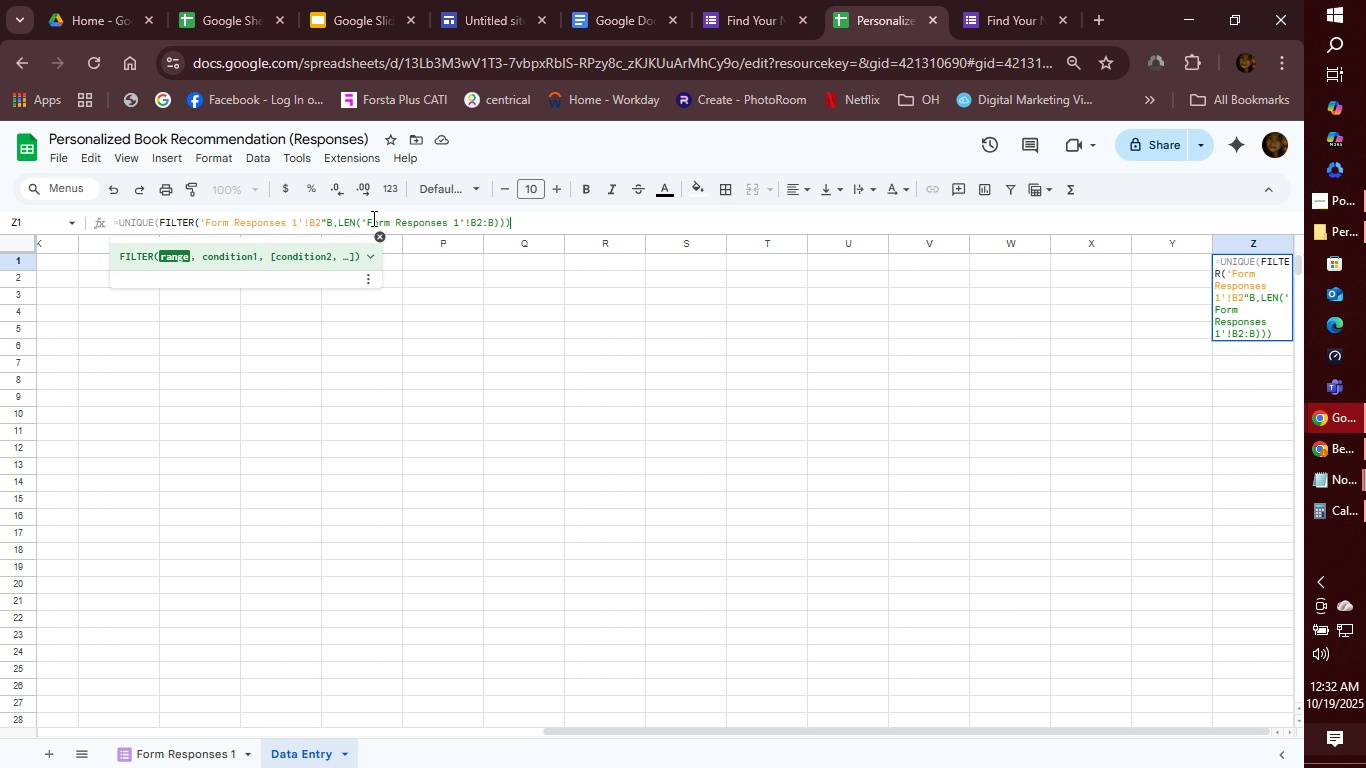 
left_click([580, 217])
 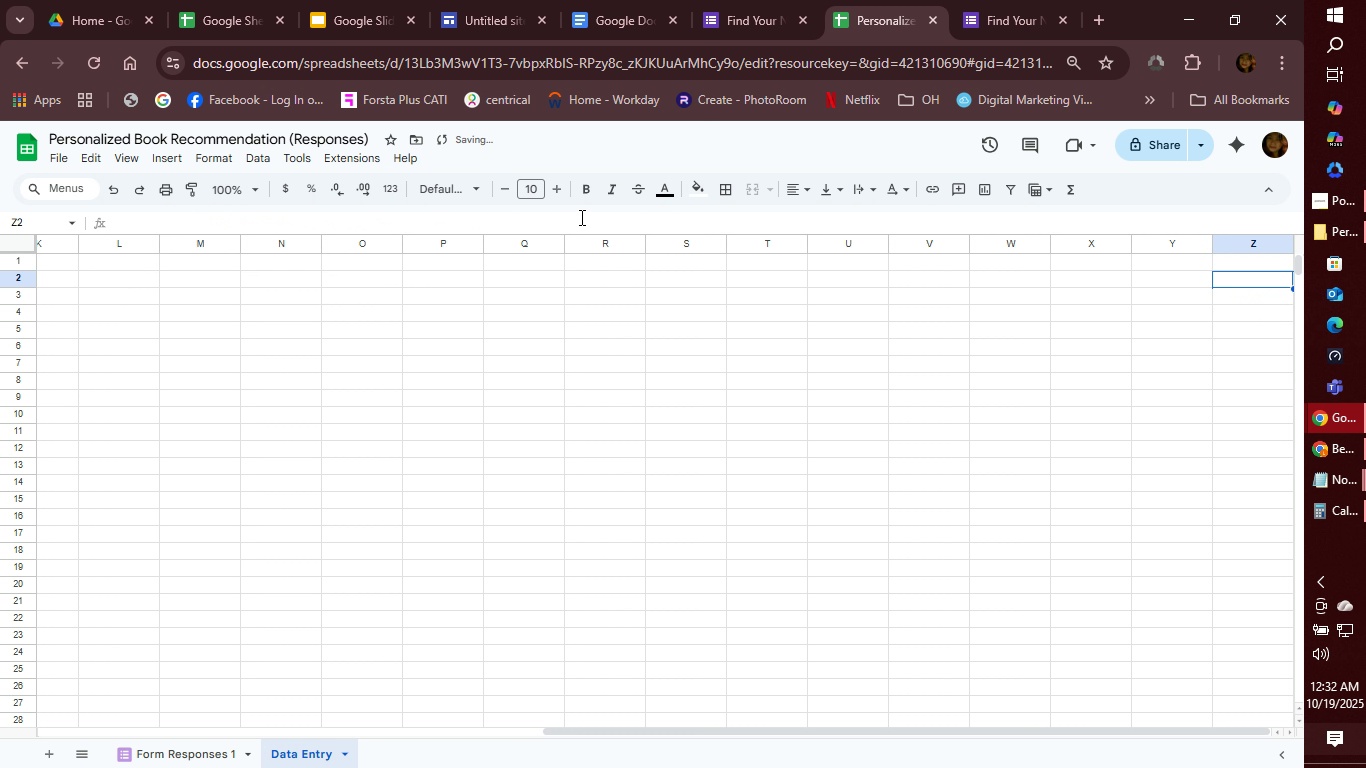 
key(Enter)
 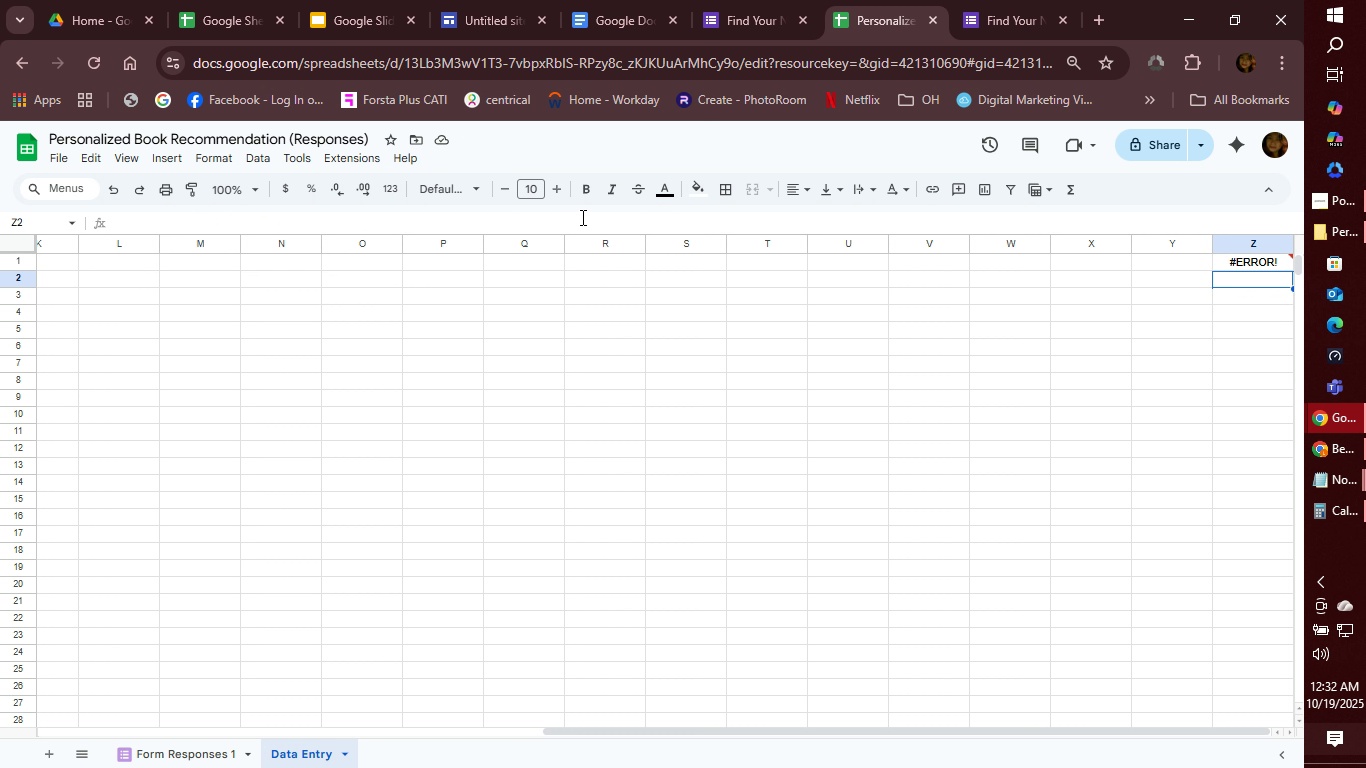 
wait(8.9)
 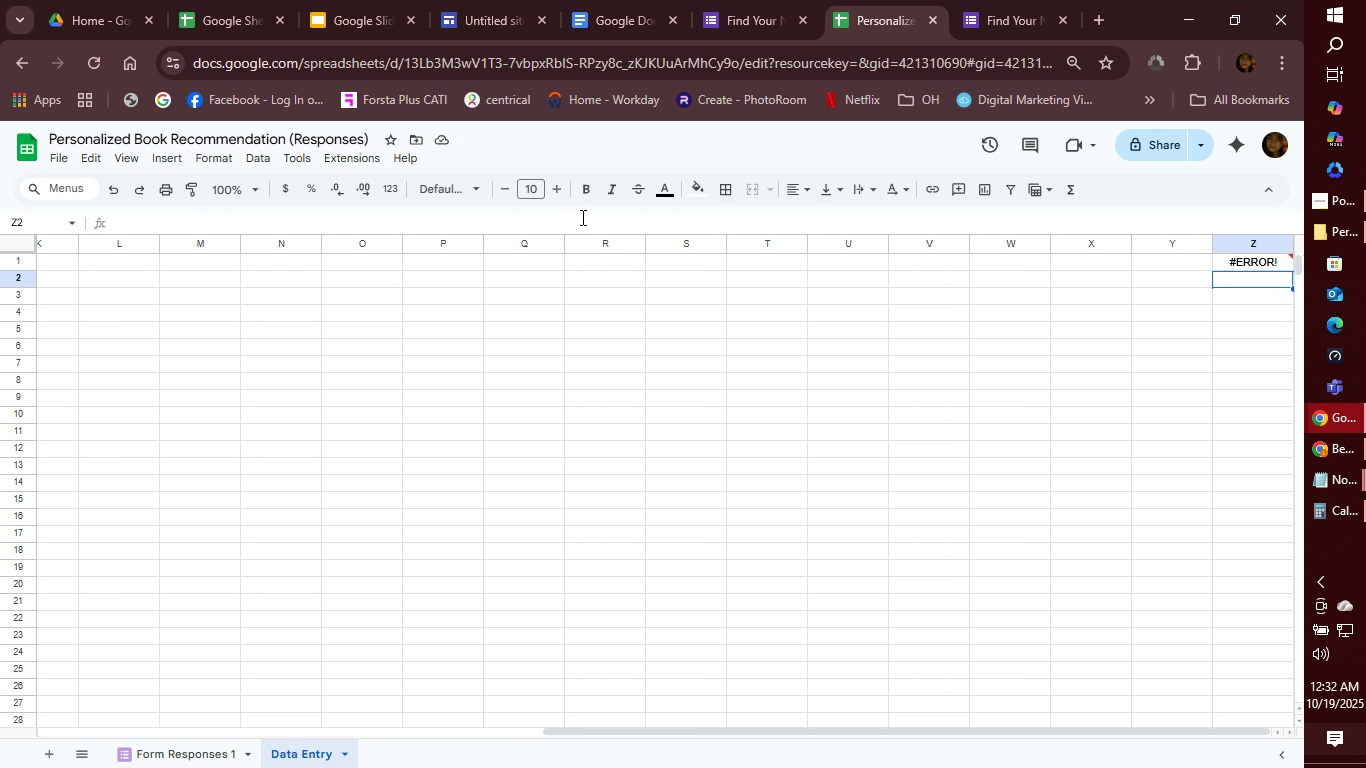 
left_click([1264, 260])
 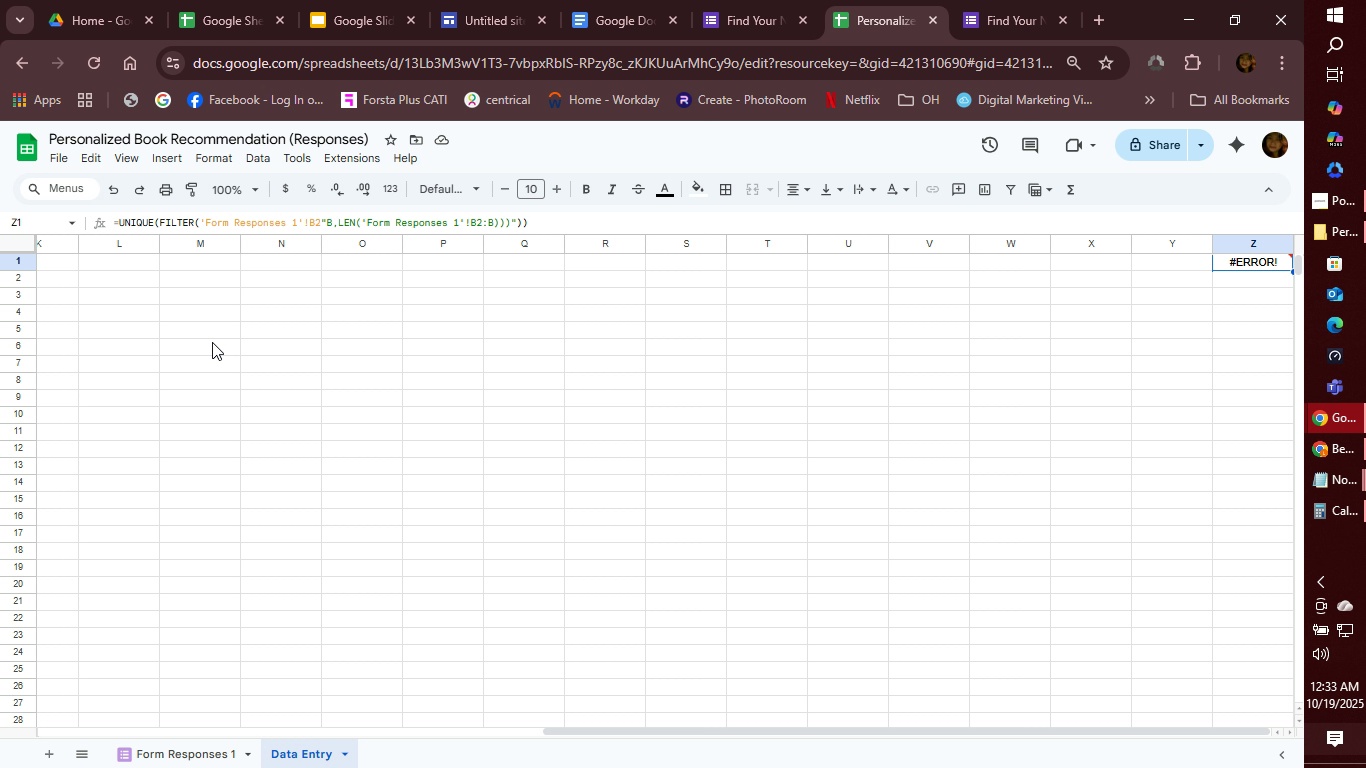 
wait(31.33)
 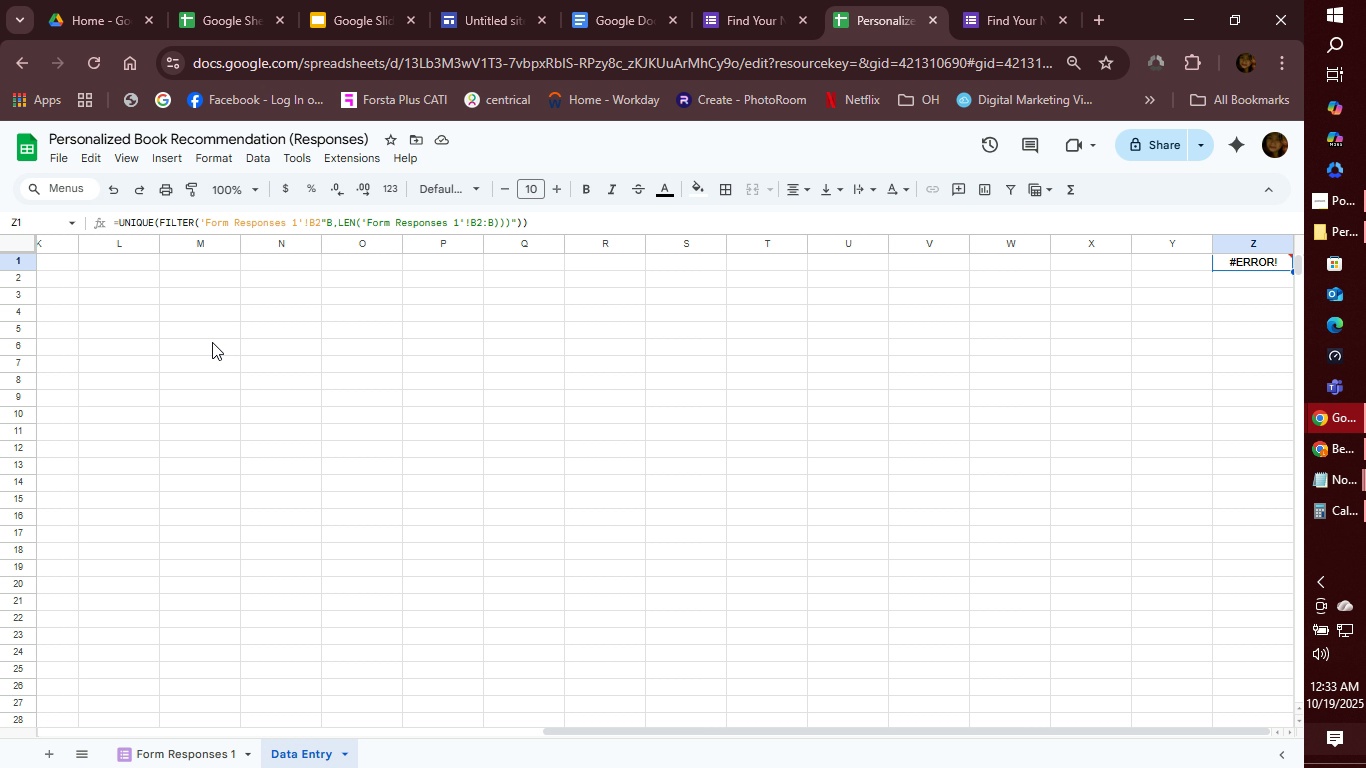 
left_click([339, 220])
 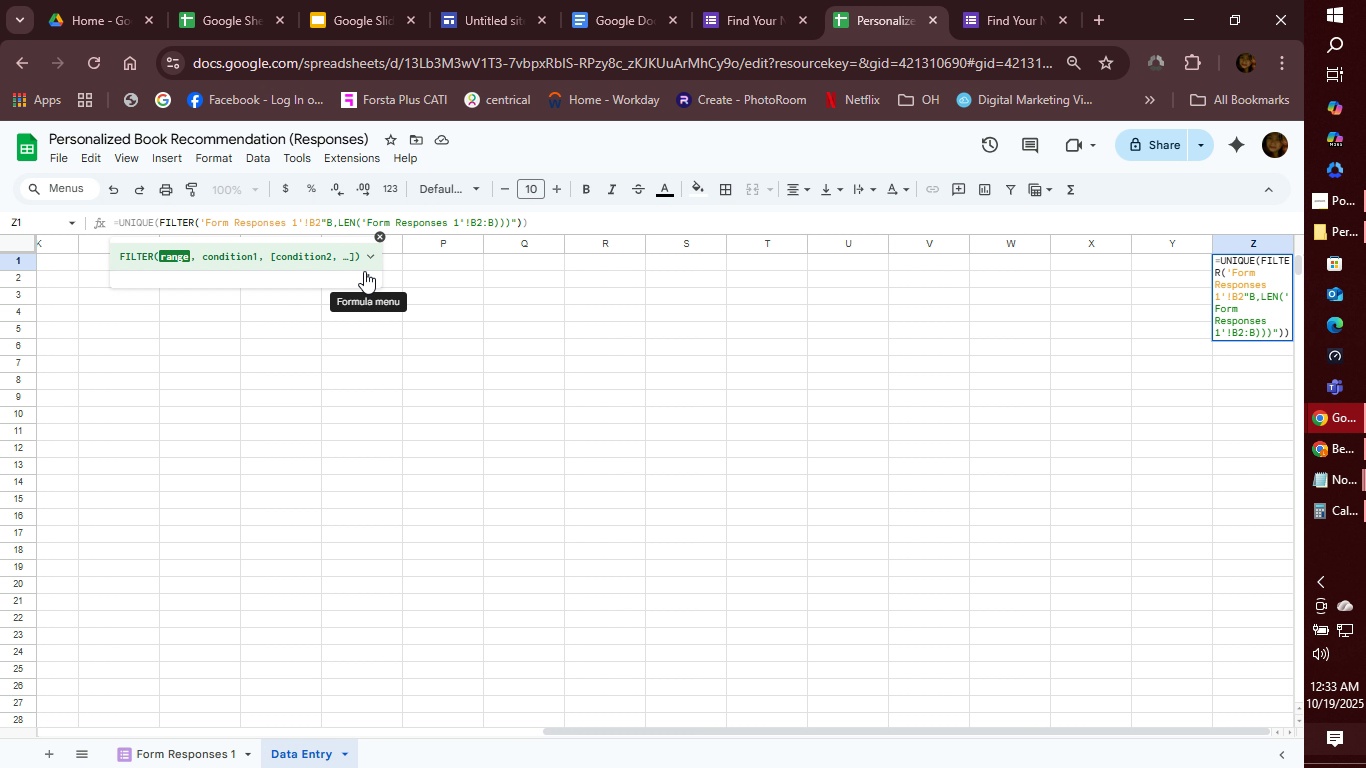 
key(Space)
 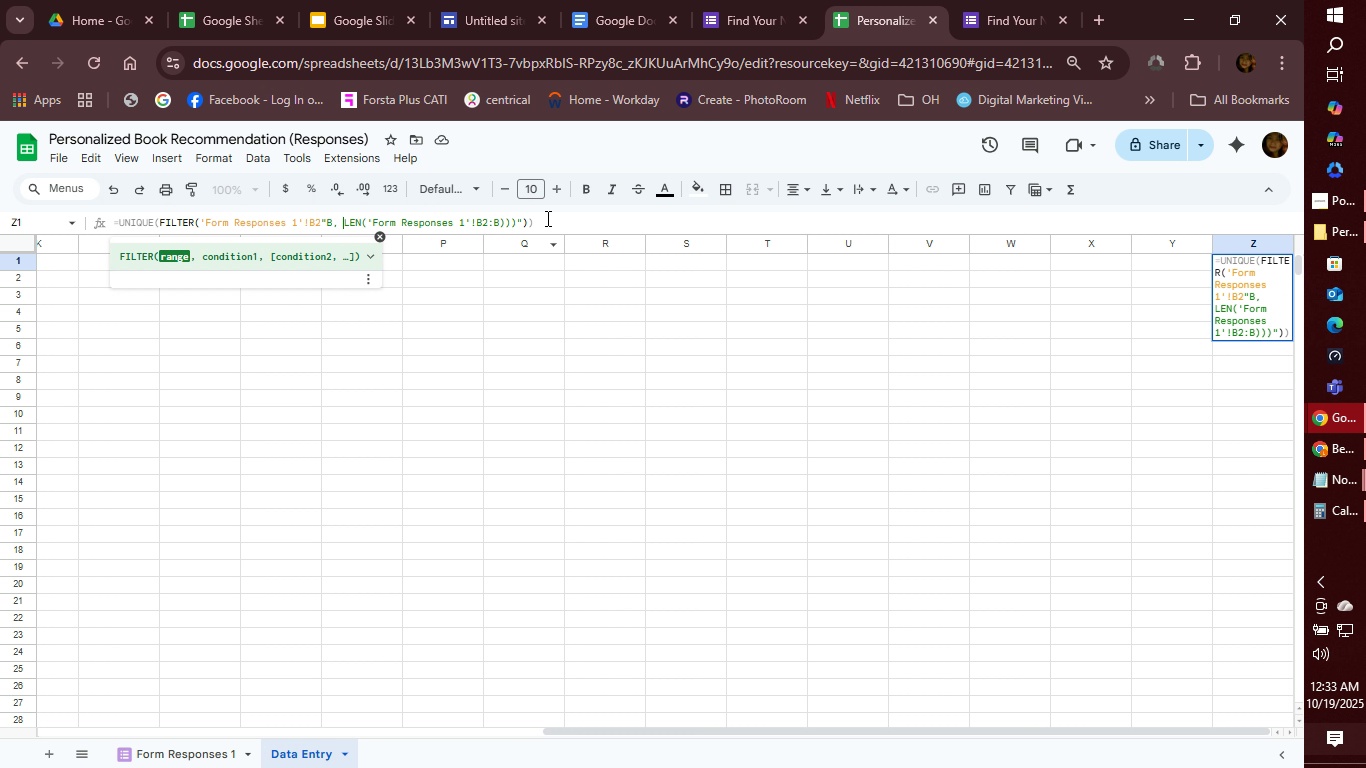 
left_click([547, 218])
 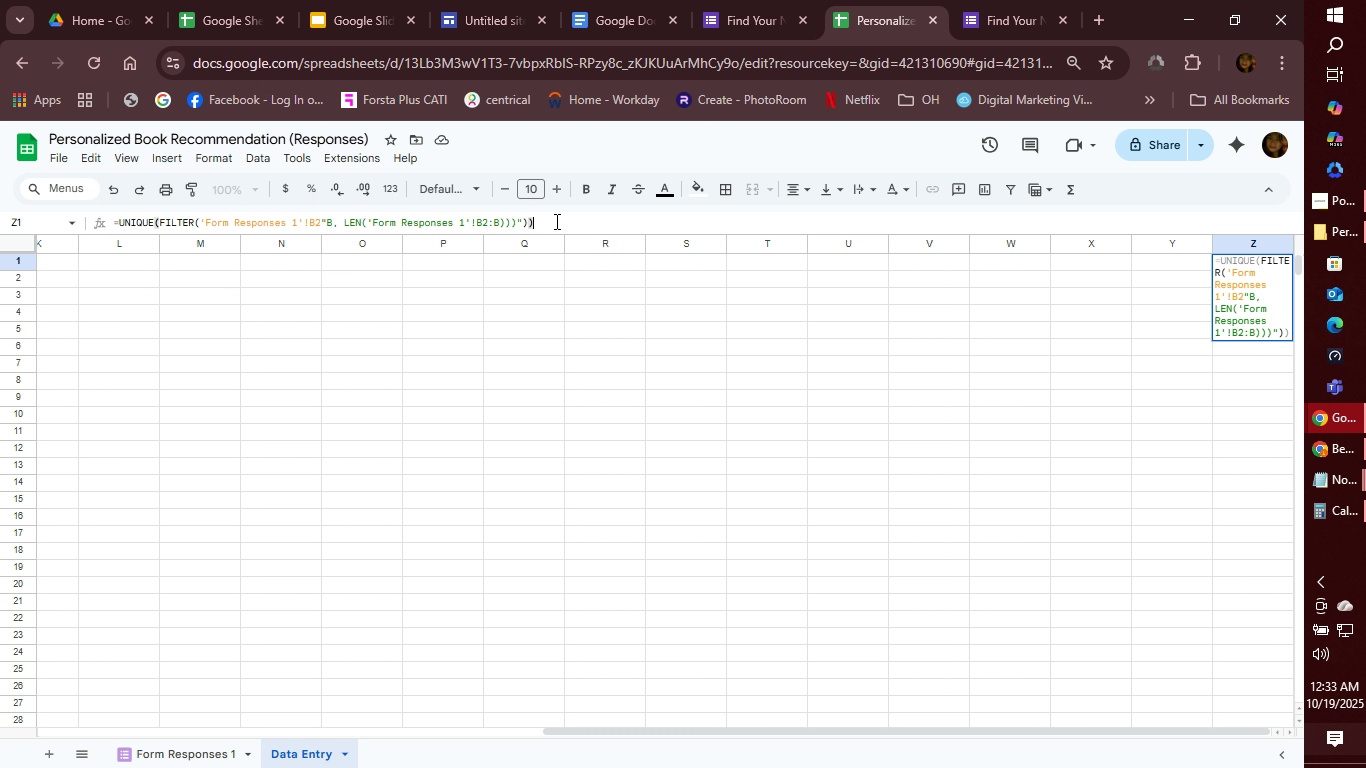 
key(Enter)
 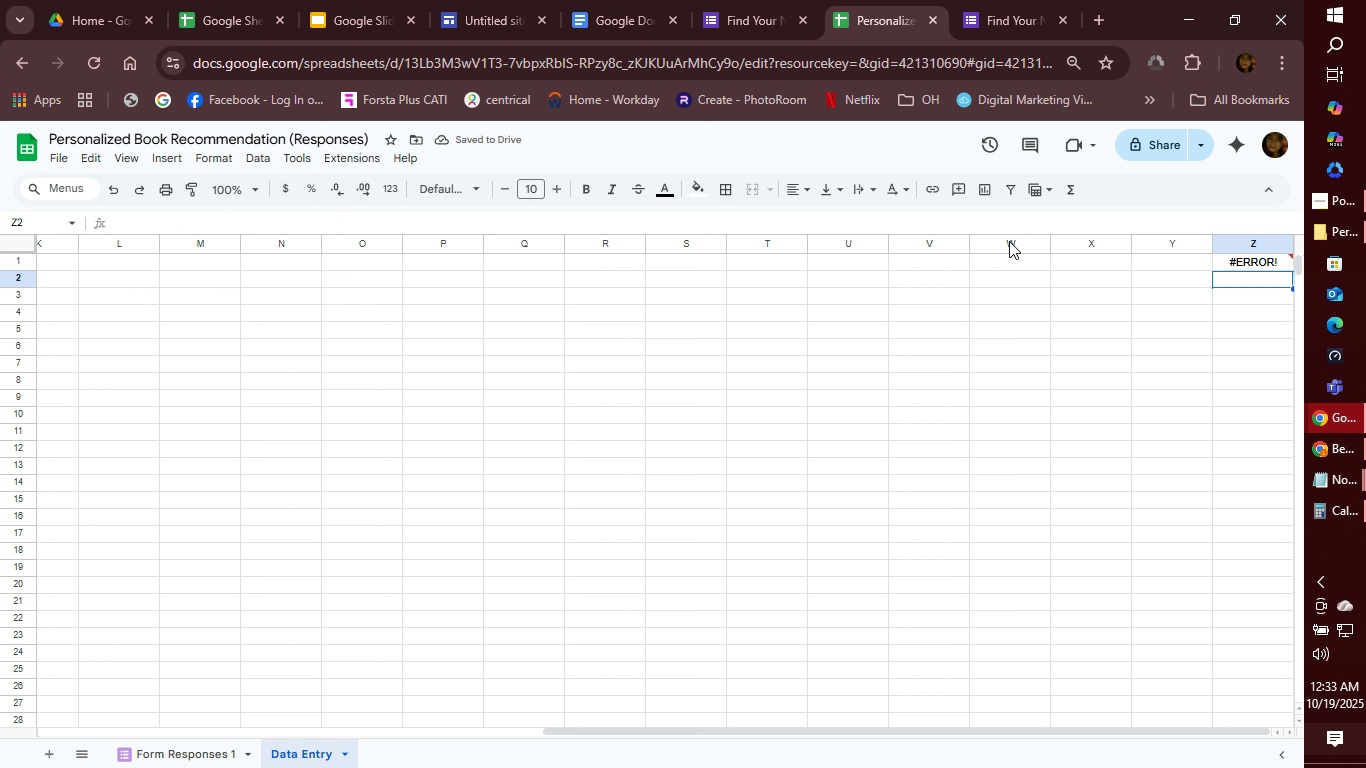 
left_click([1250, 259])
 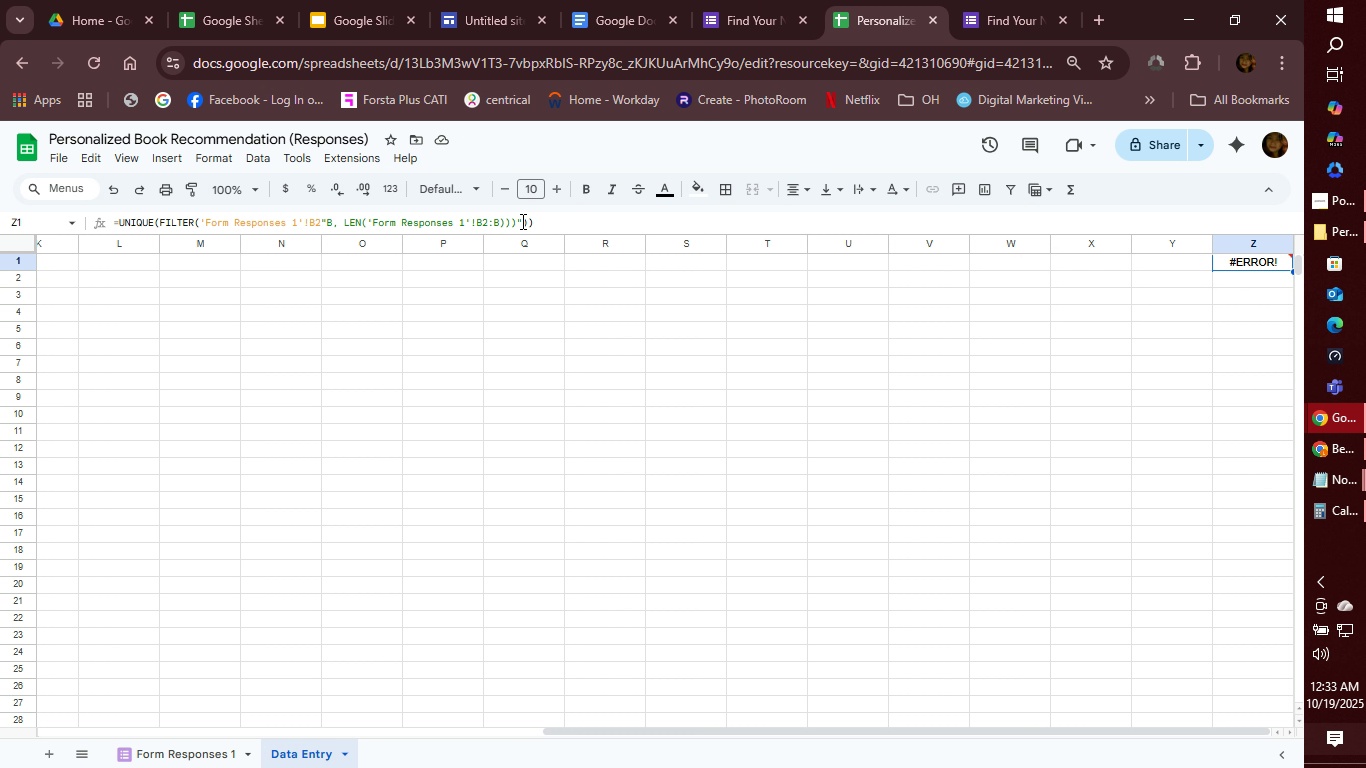 
left_click([521, 221])
 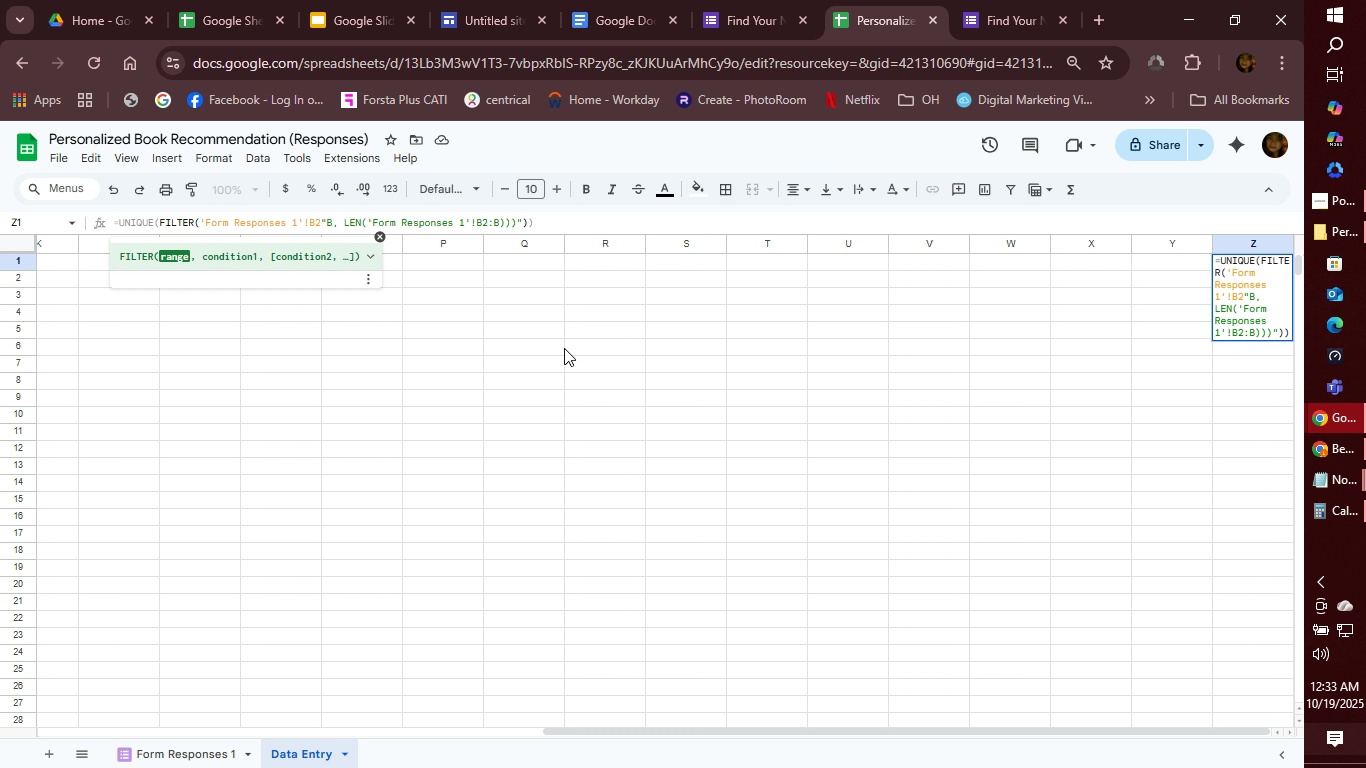 
key(Backspace)
 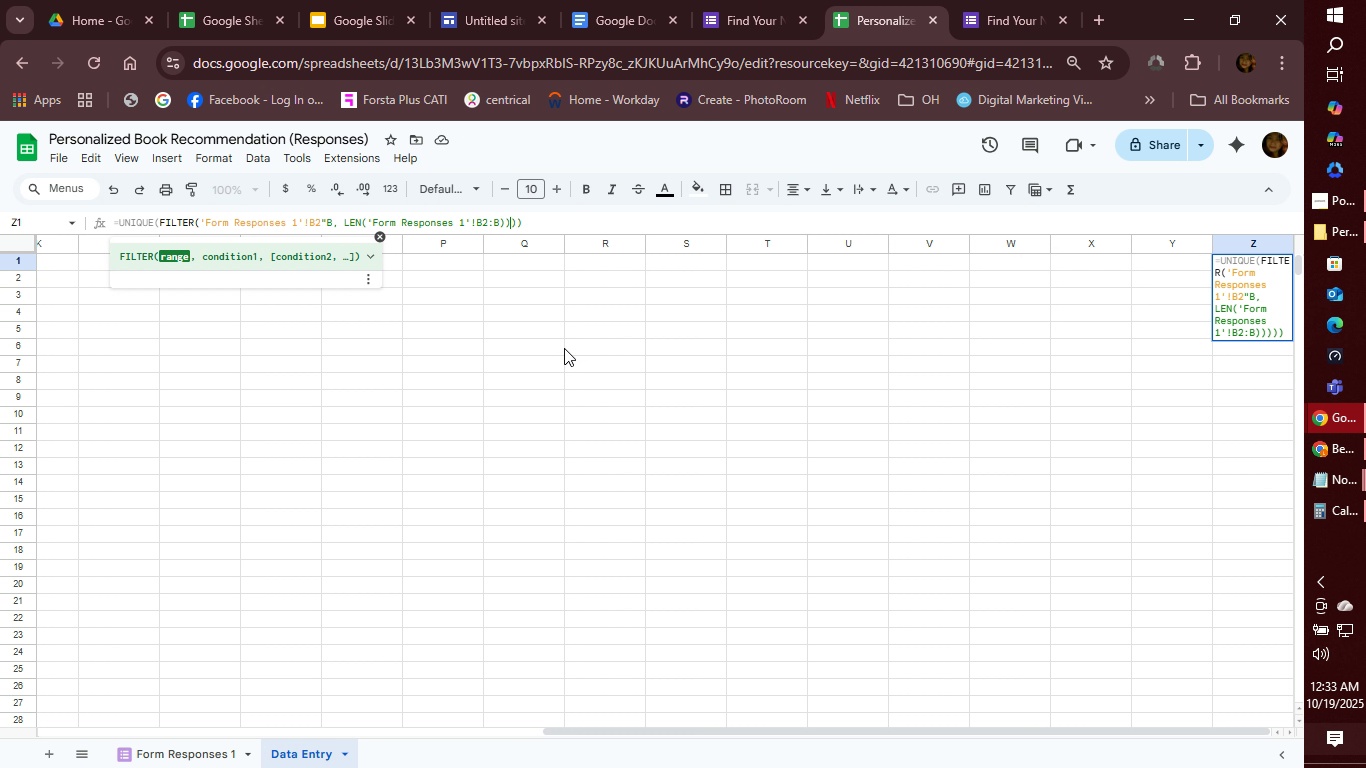 
key(Backspace)
 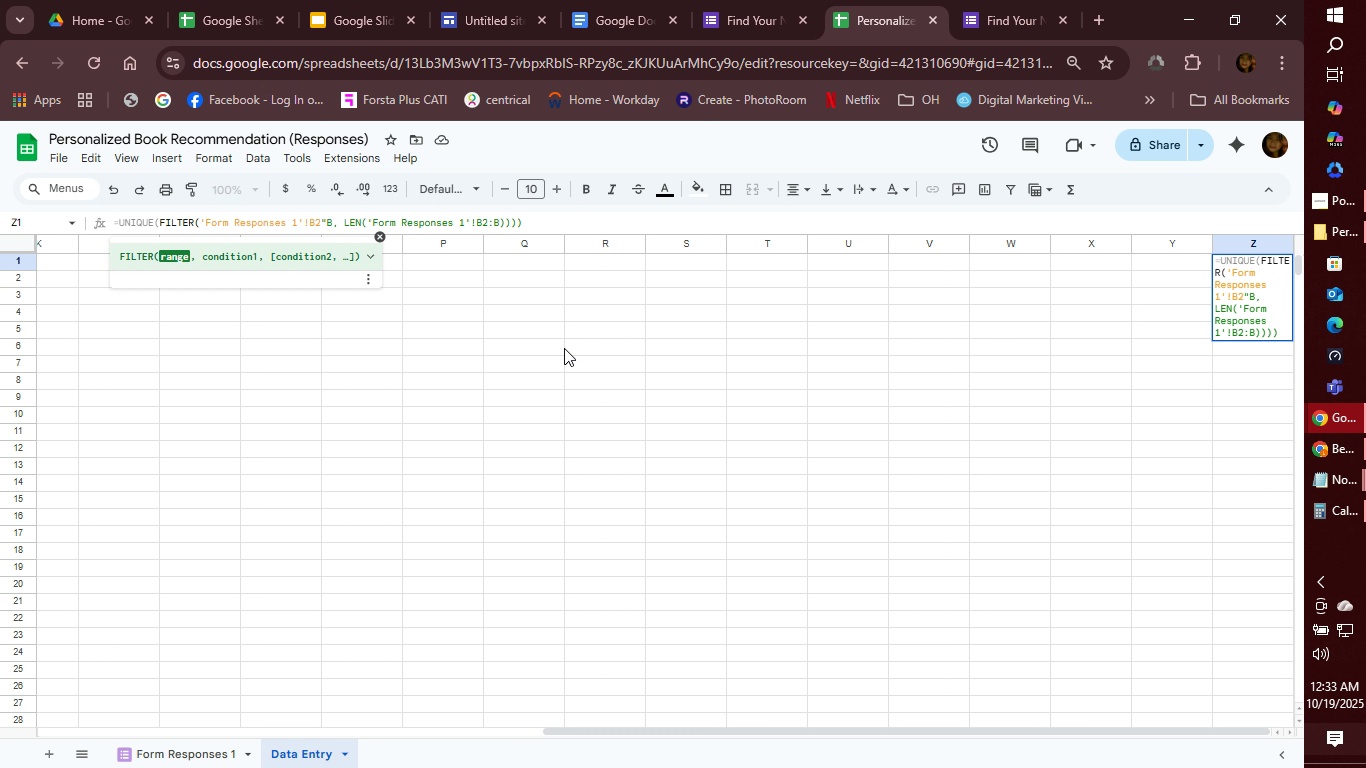 
key(Backspace)
 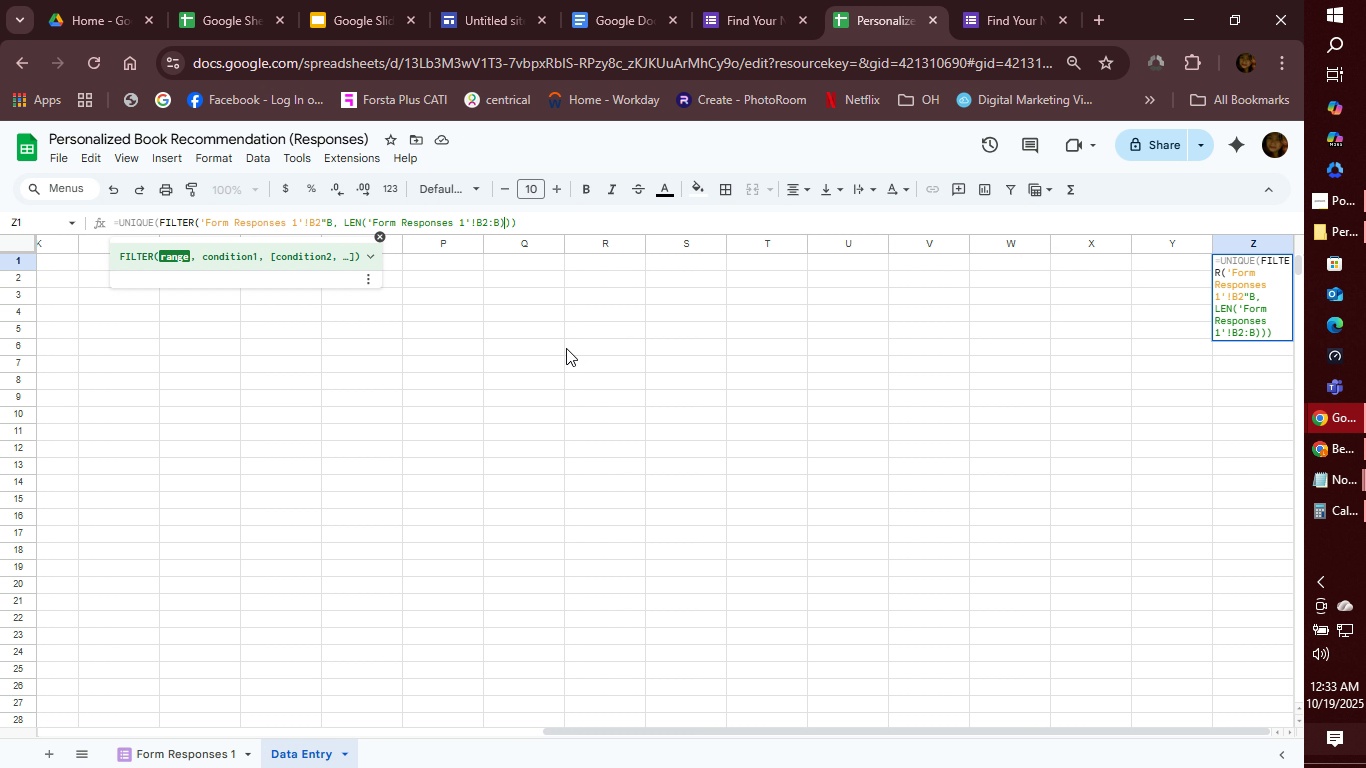 
key(ArrowLeft)
 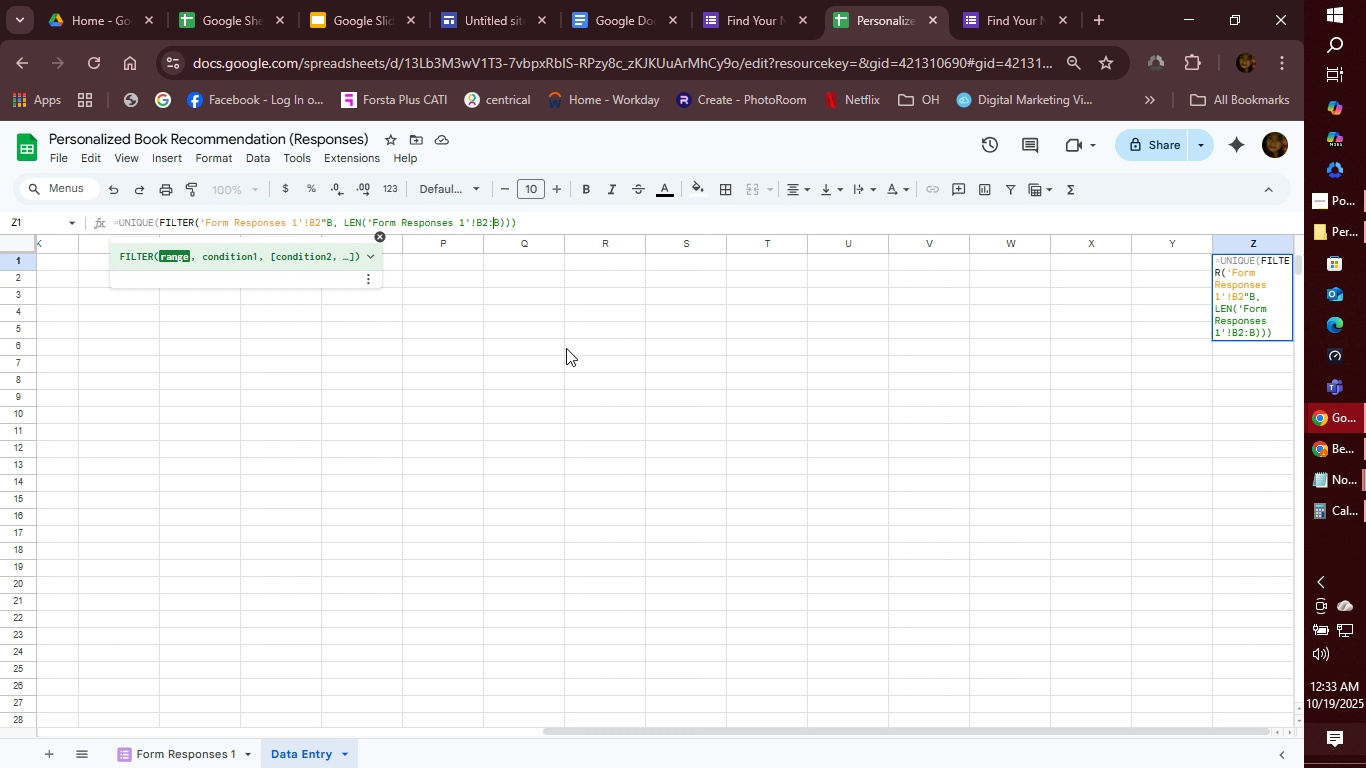 
key(ArrowLeft)
 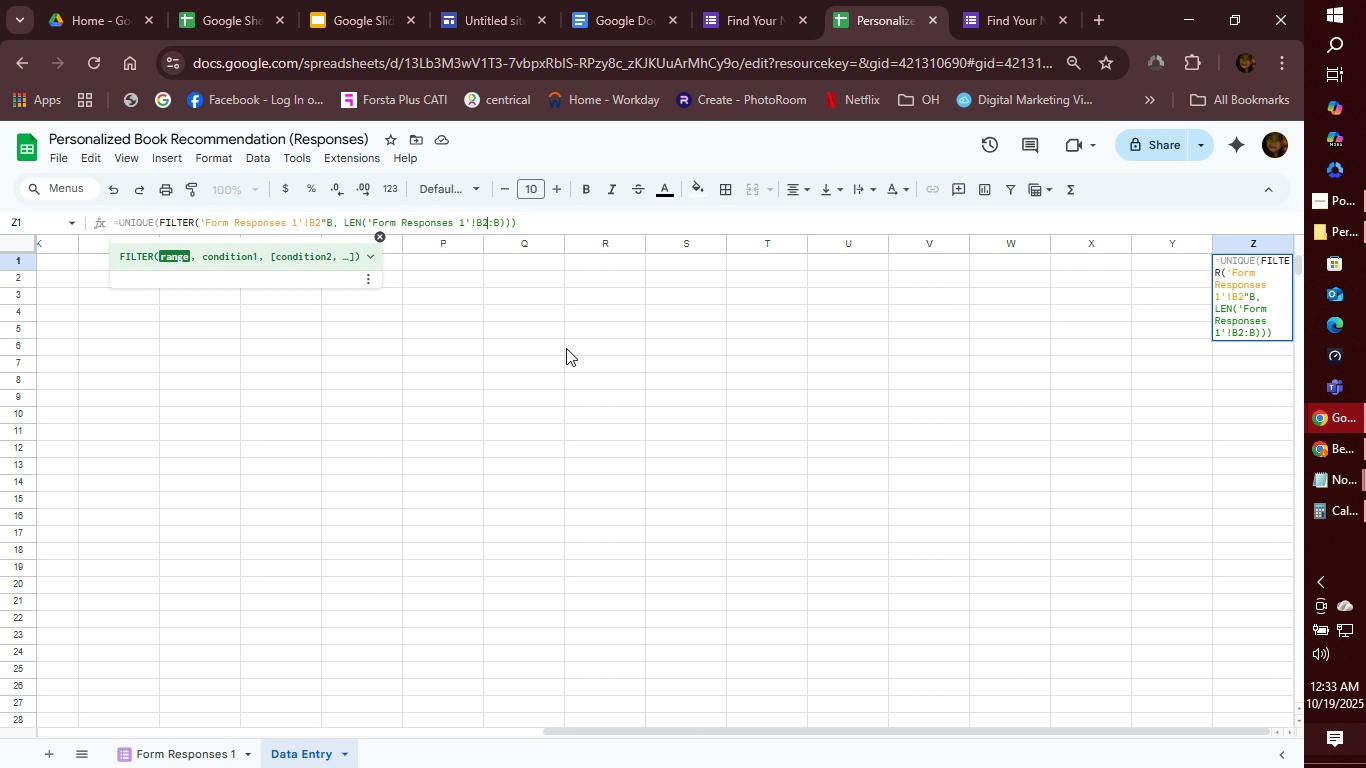 
key(ArrowLeft)
 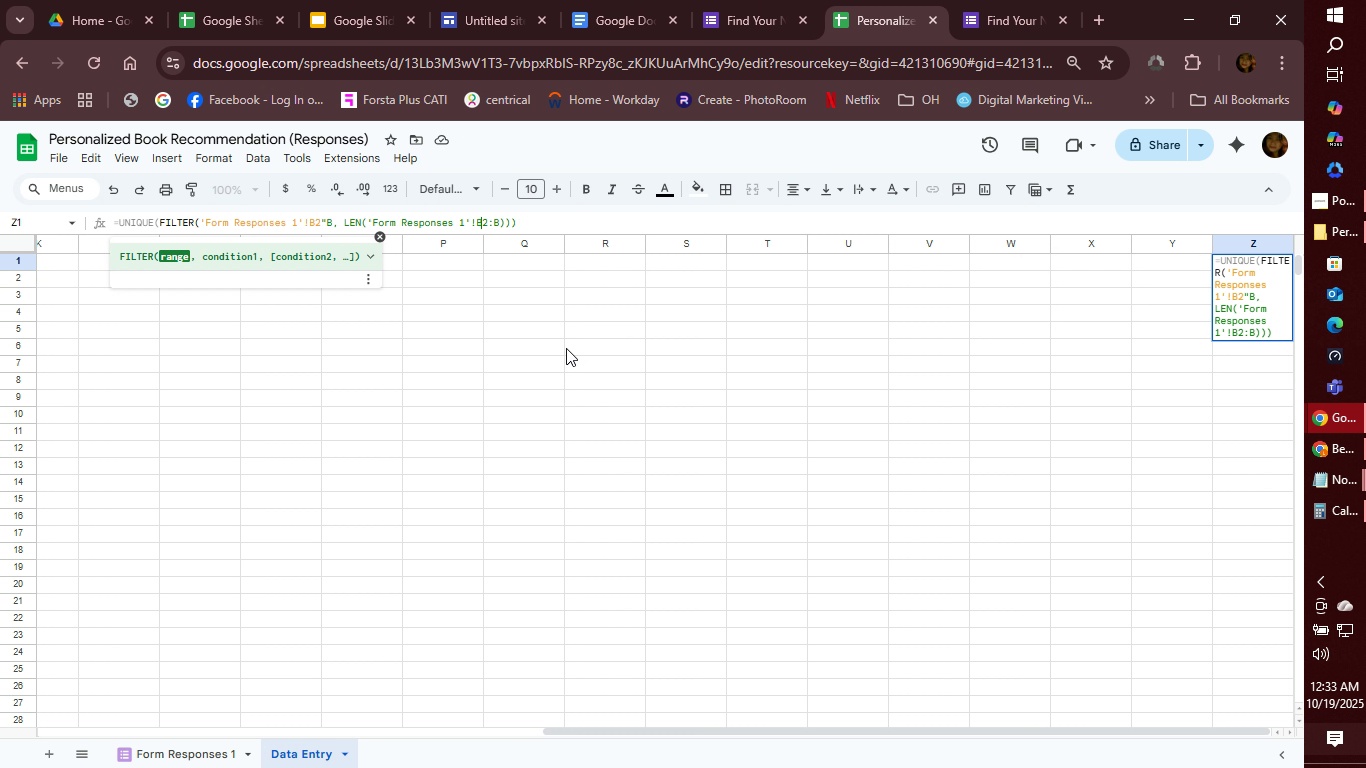 
hold_key(key=ArrowLeft, duration=1.25)
 